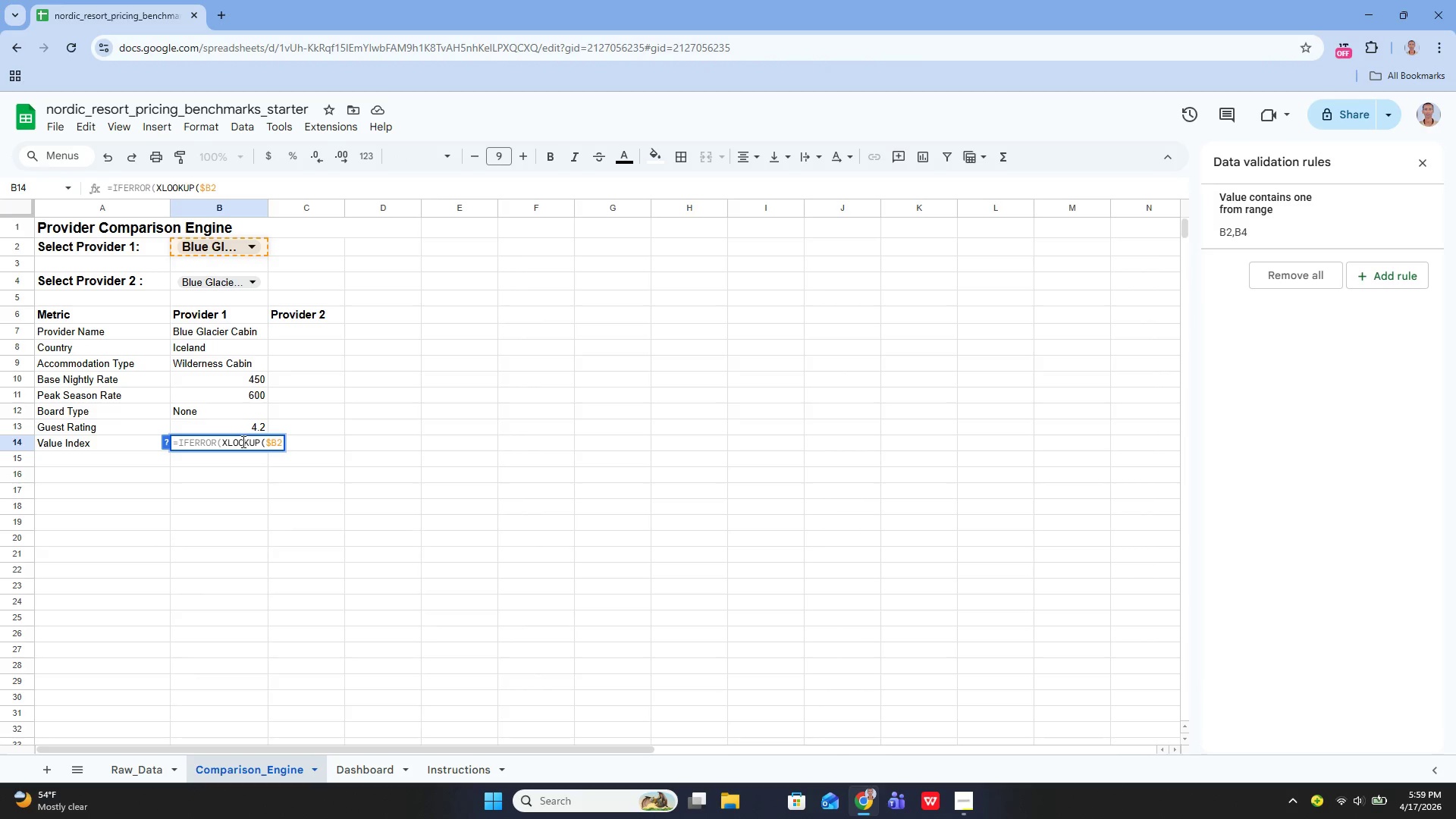 
type(@2)
key(Backspace)
key(Backspace)
key(Backspace)
type(@2)
key(Backspace)
key(Backspace)
type($2, Raw_Data!a2)
key(Backspace)
key(Backspace)
type(A2:A81, Raw_Data!I2:I81), :)
key(Backspace)
type("")
 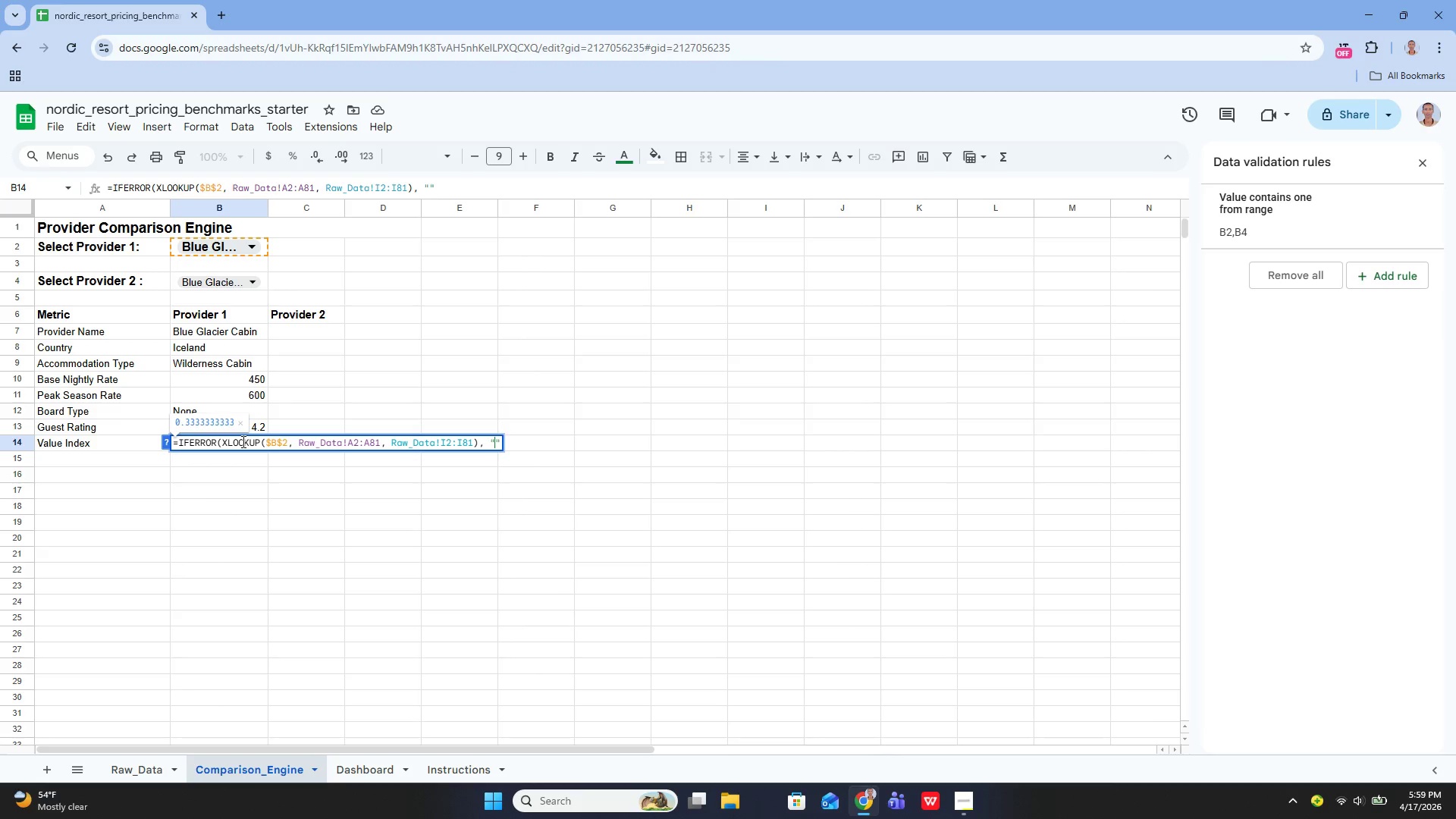 
 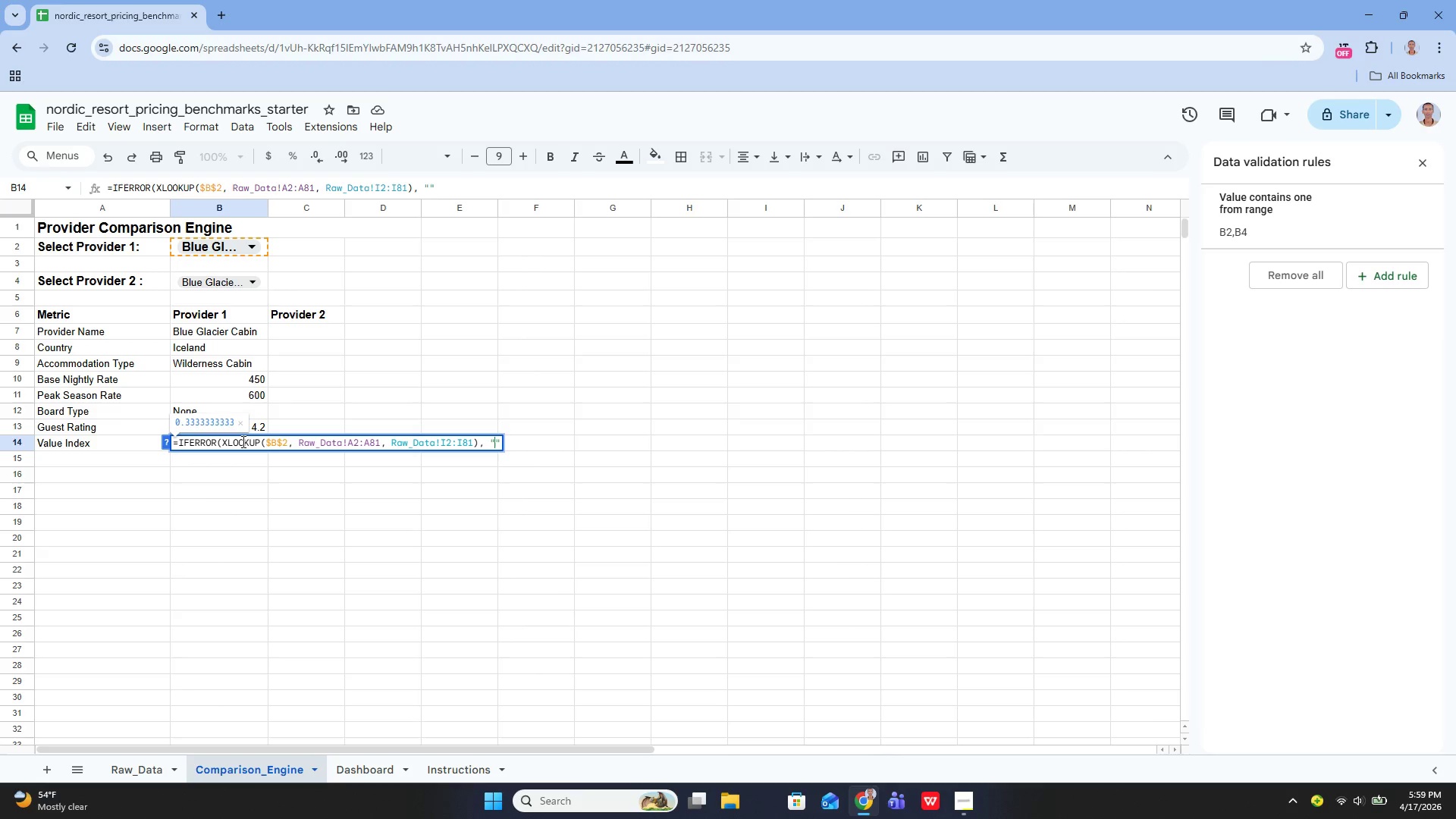 
key(ArrowLeft)
 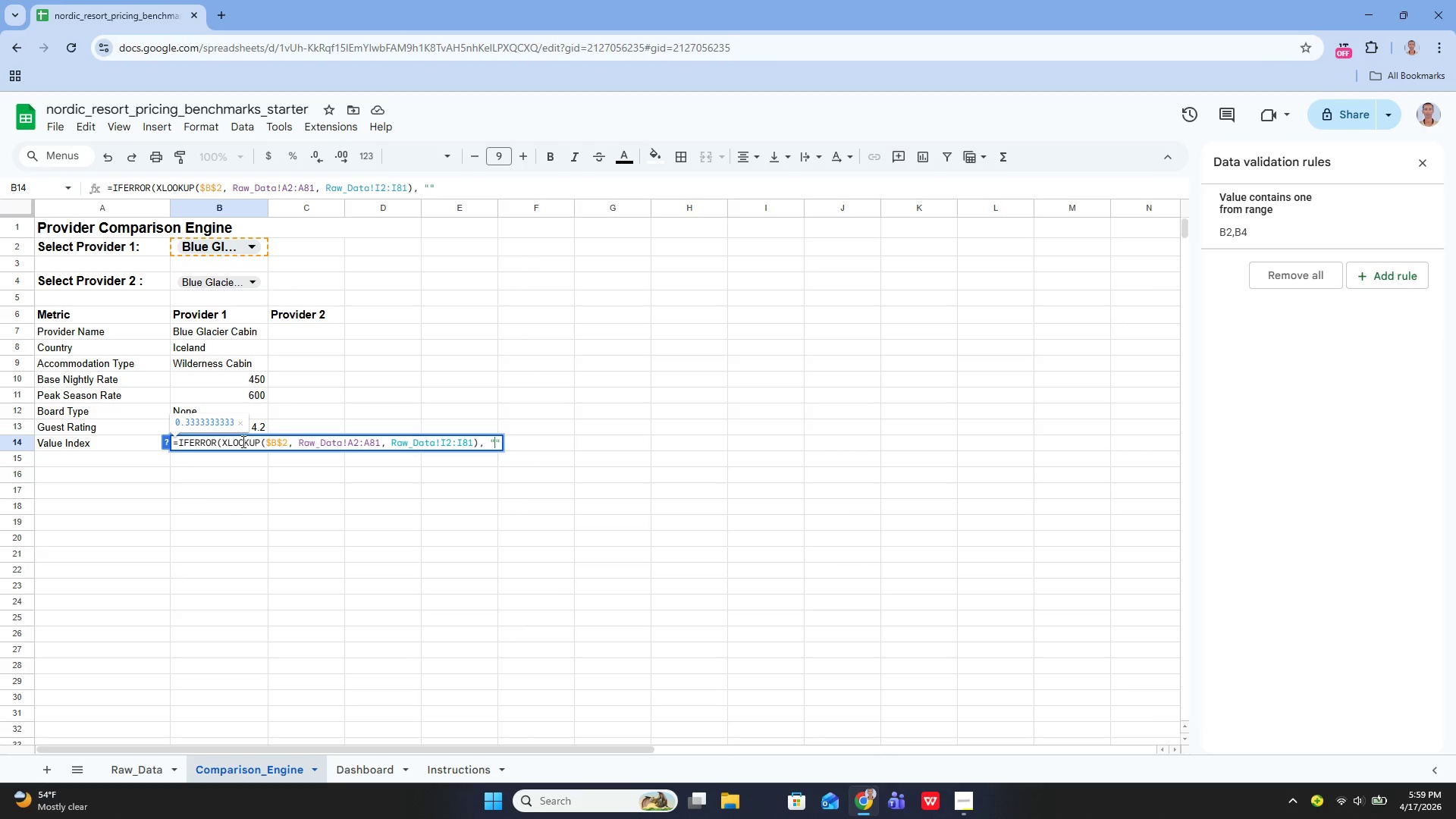 
type(Select a provider)
 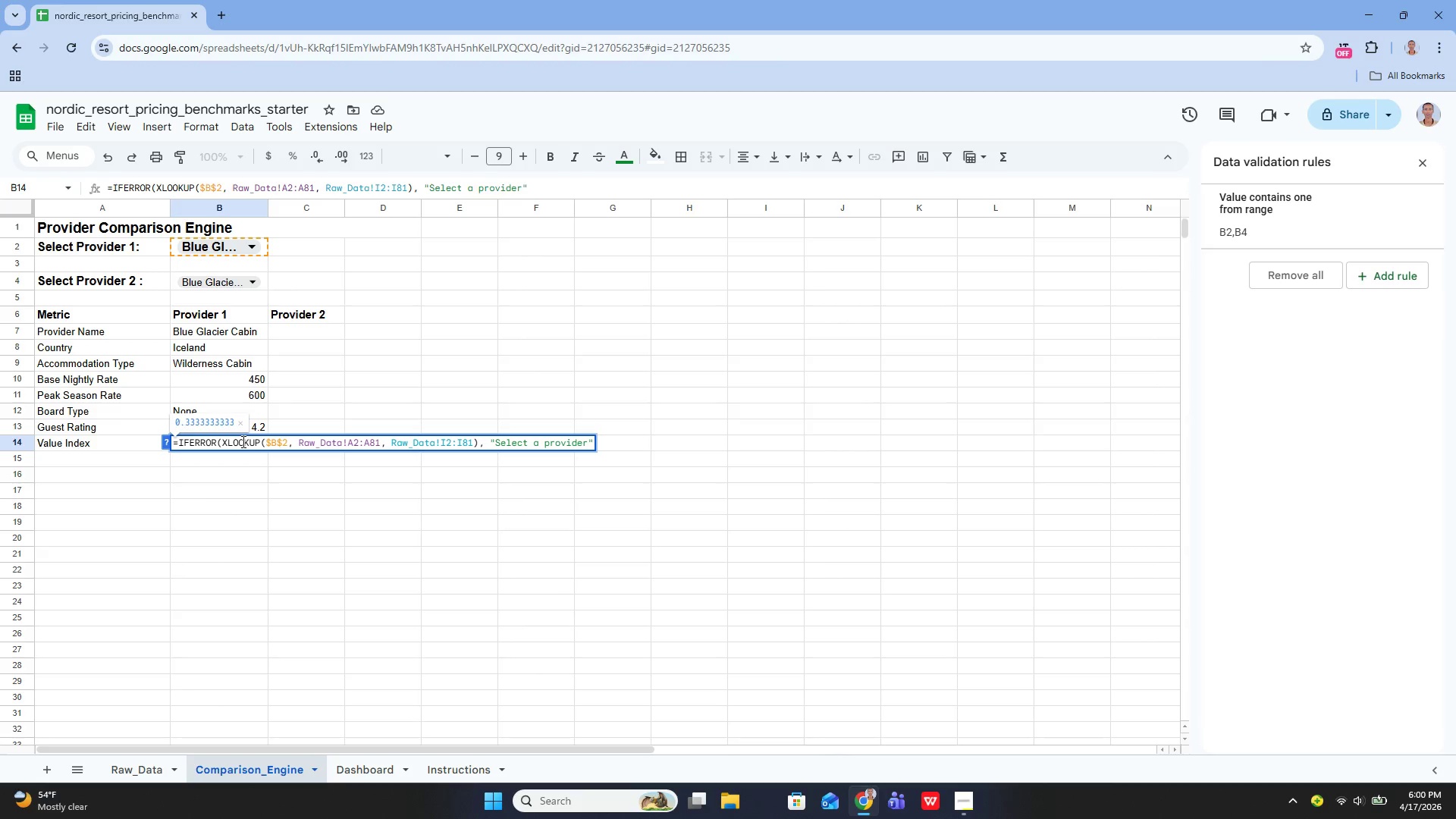 
key(ArrowRight)
 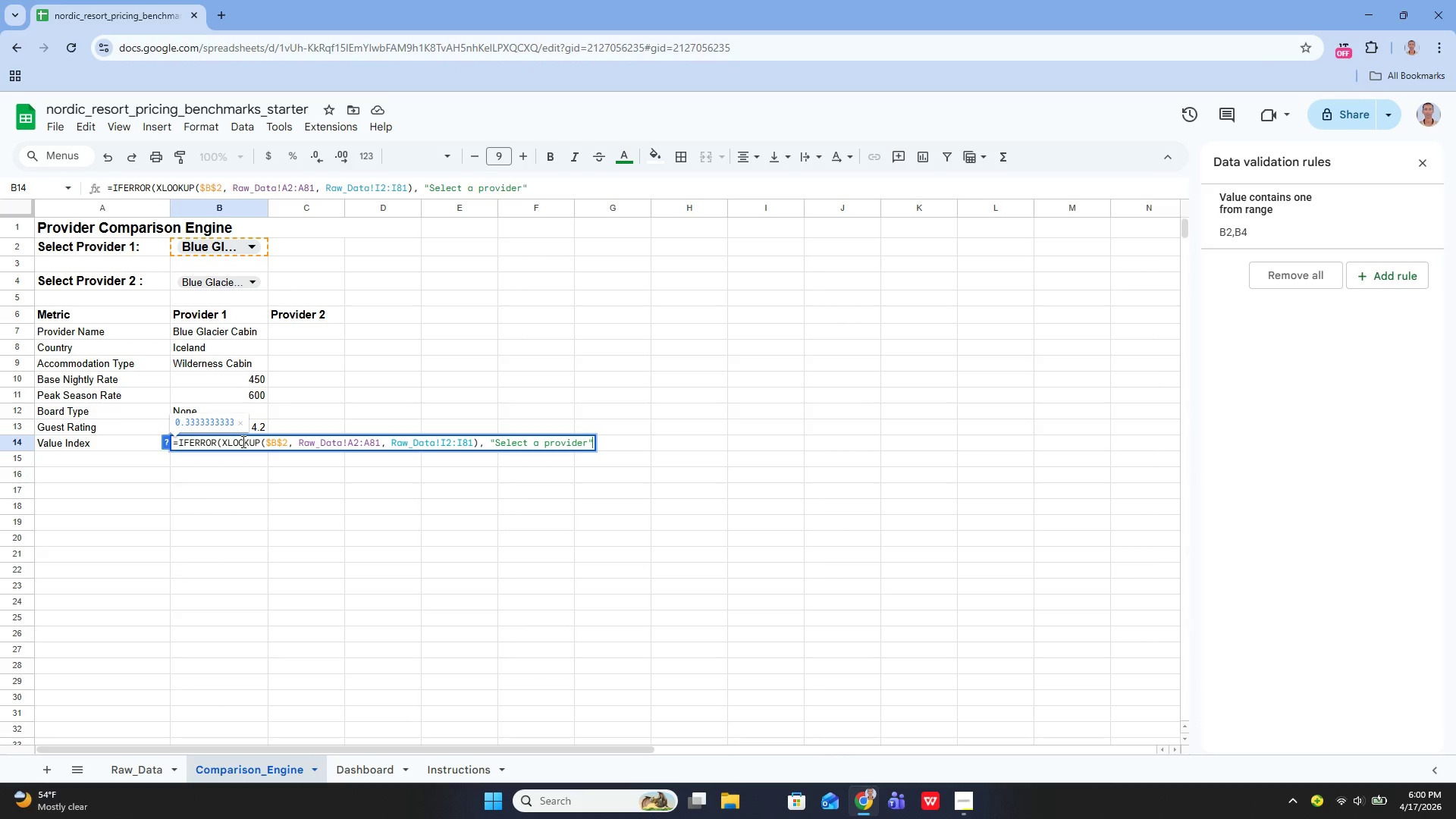 
key(Shift+0)
 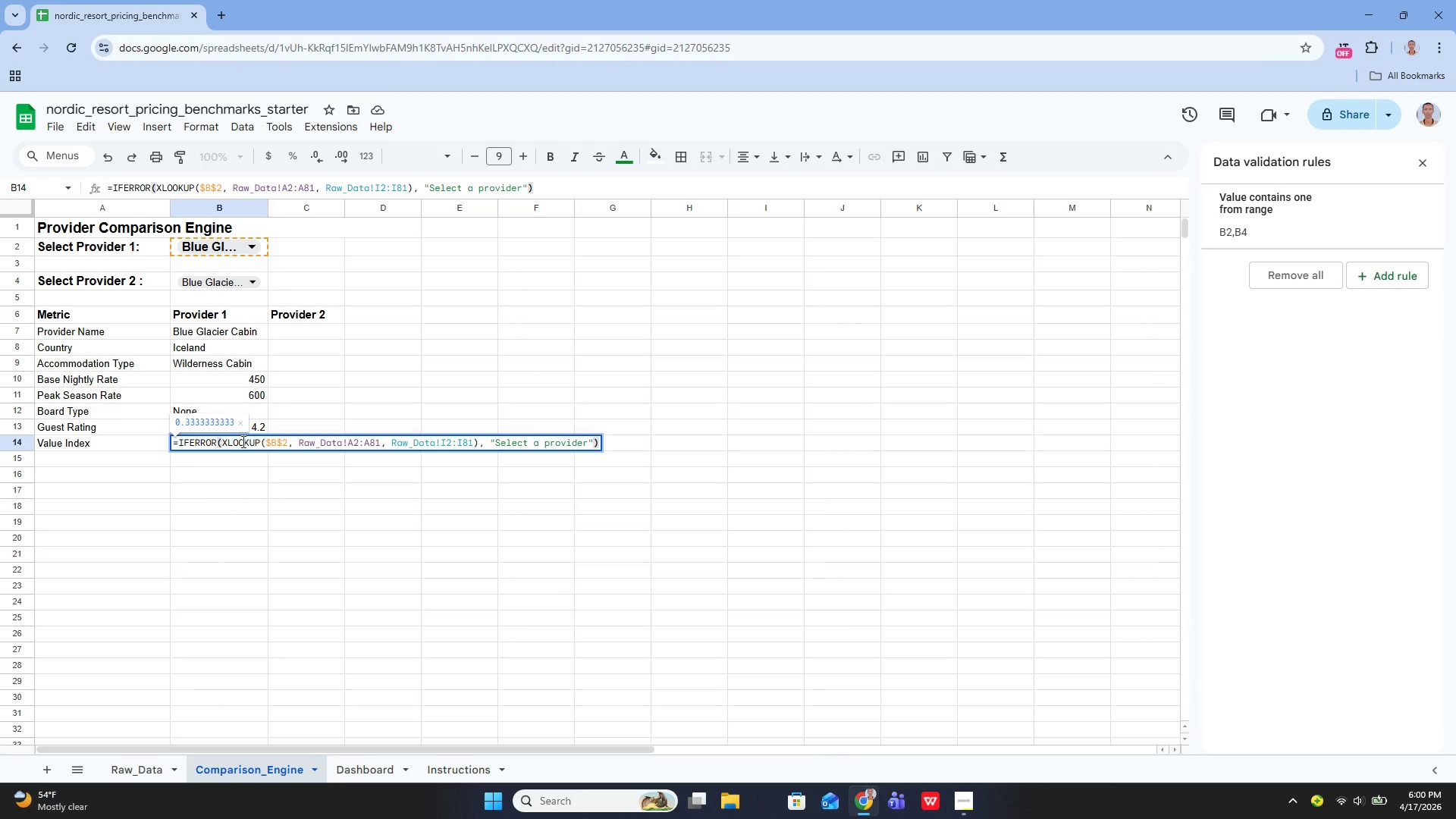 
key(Enter)
 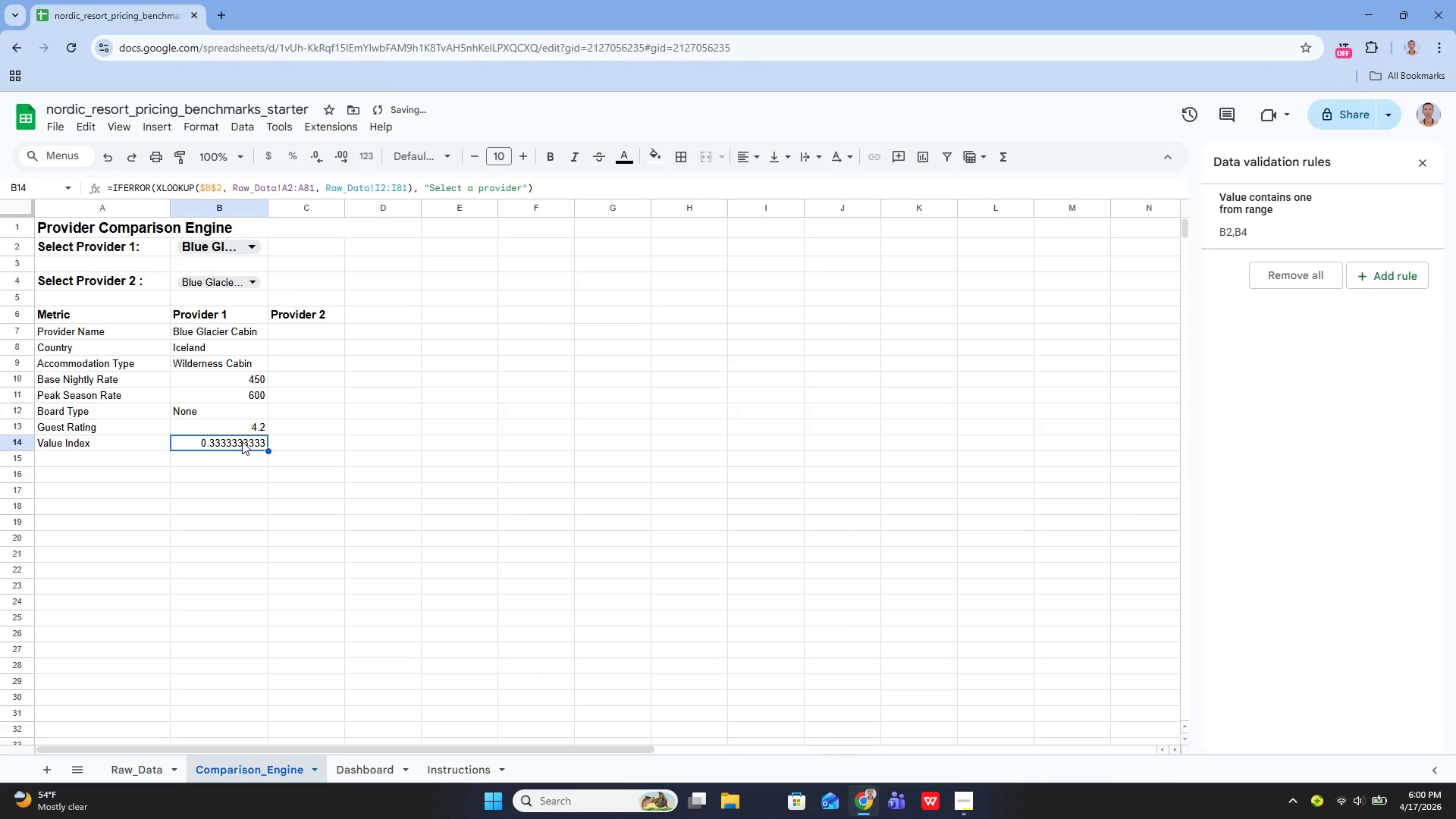 
double_click([242, 441])
 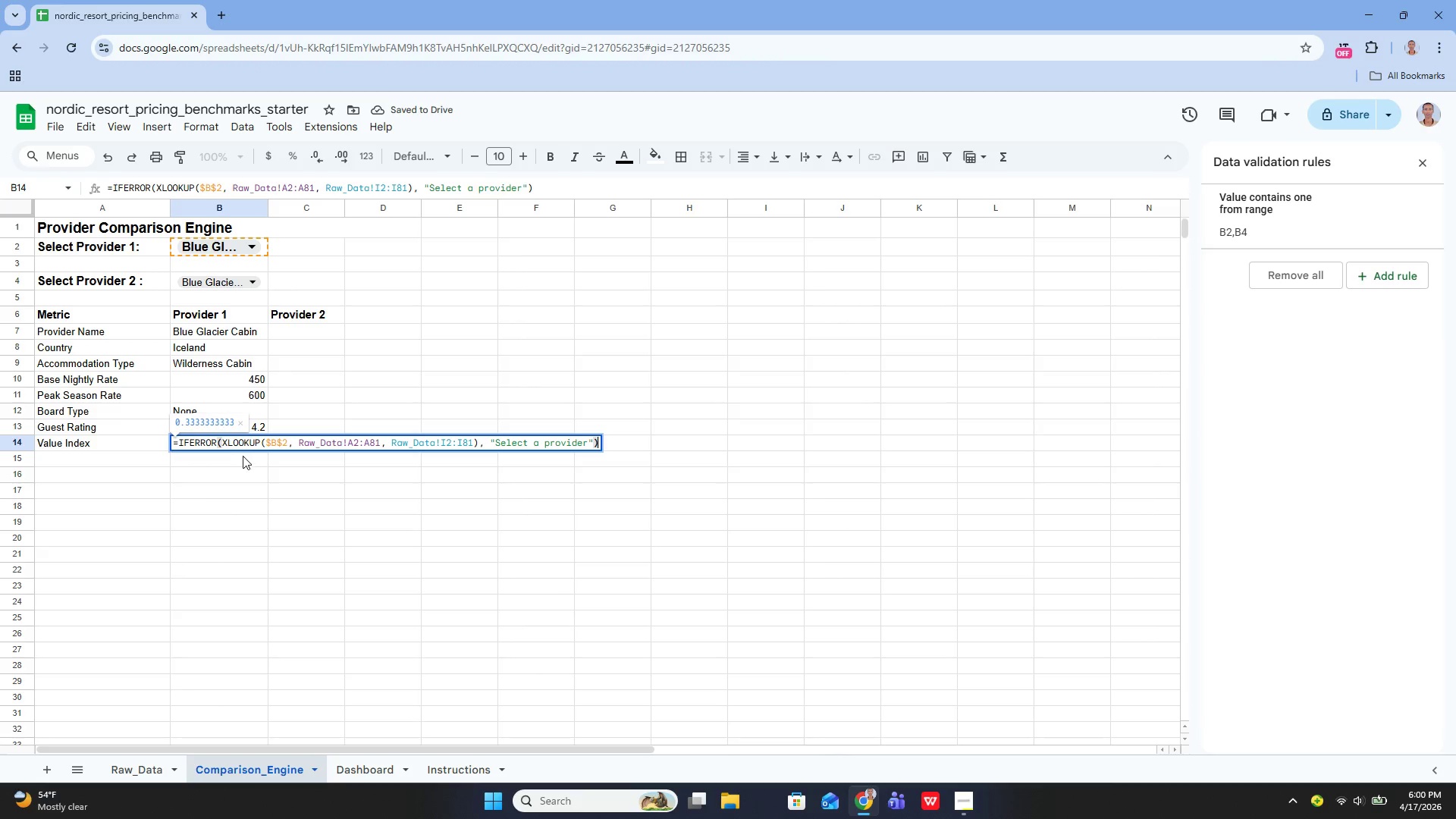 
left_click_drag(start_coordinate=[233, 469], to_coordinate=[229, 438])
 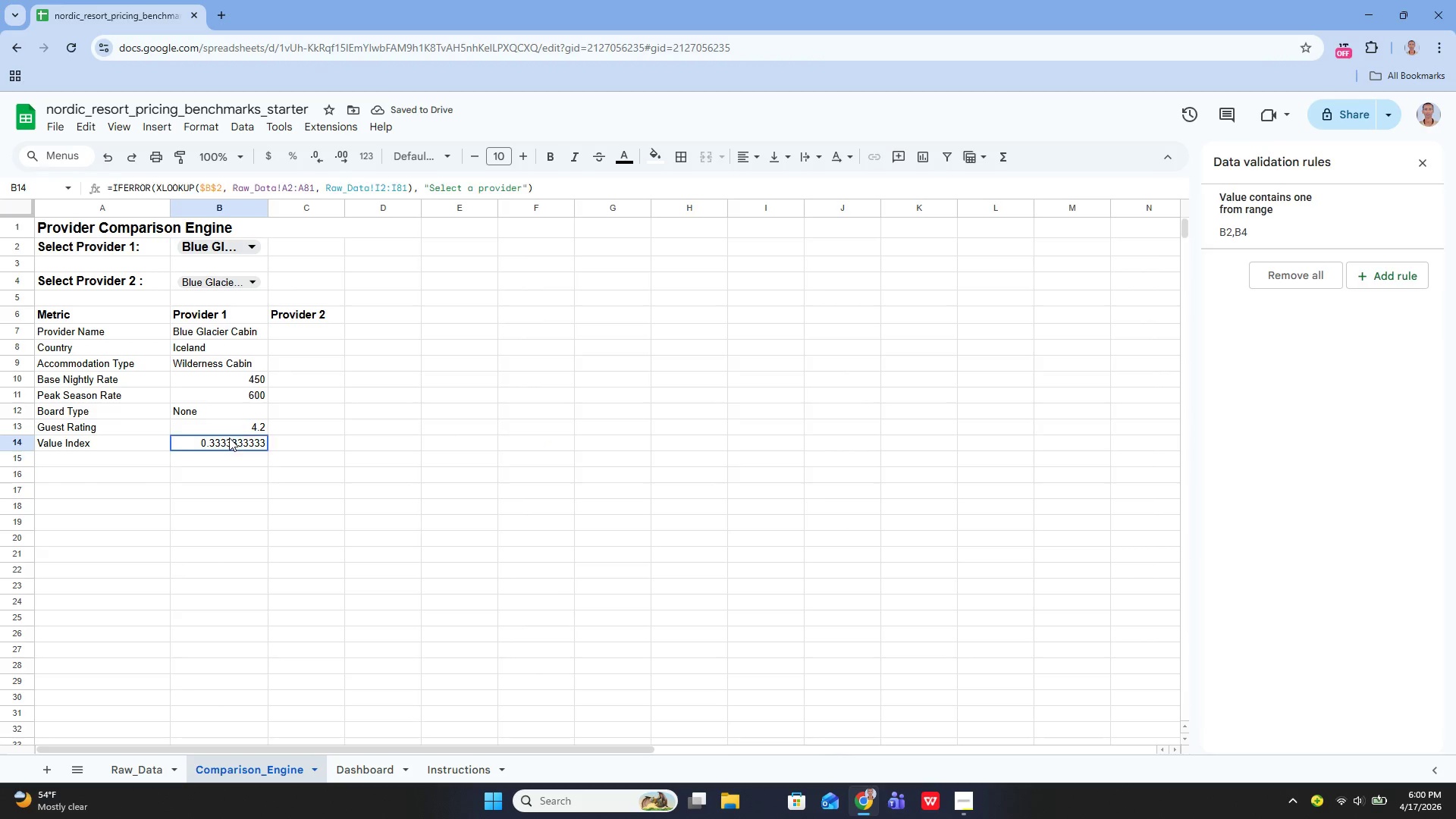 
left_click([229, 438])
 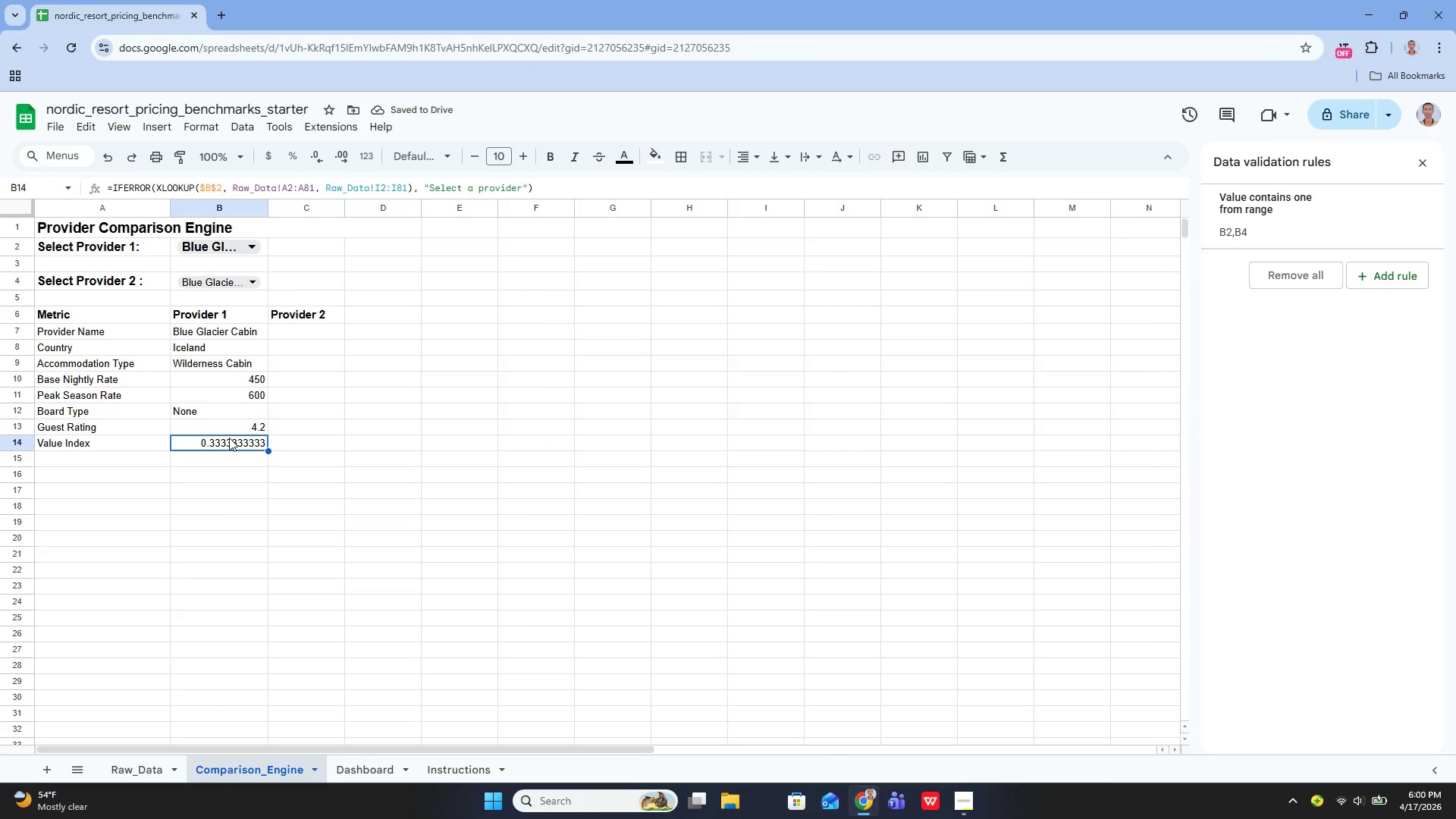 
left_click([229, 438])
 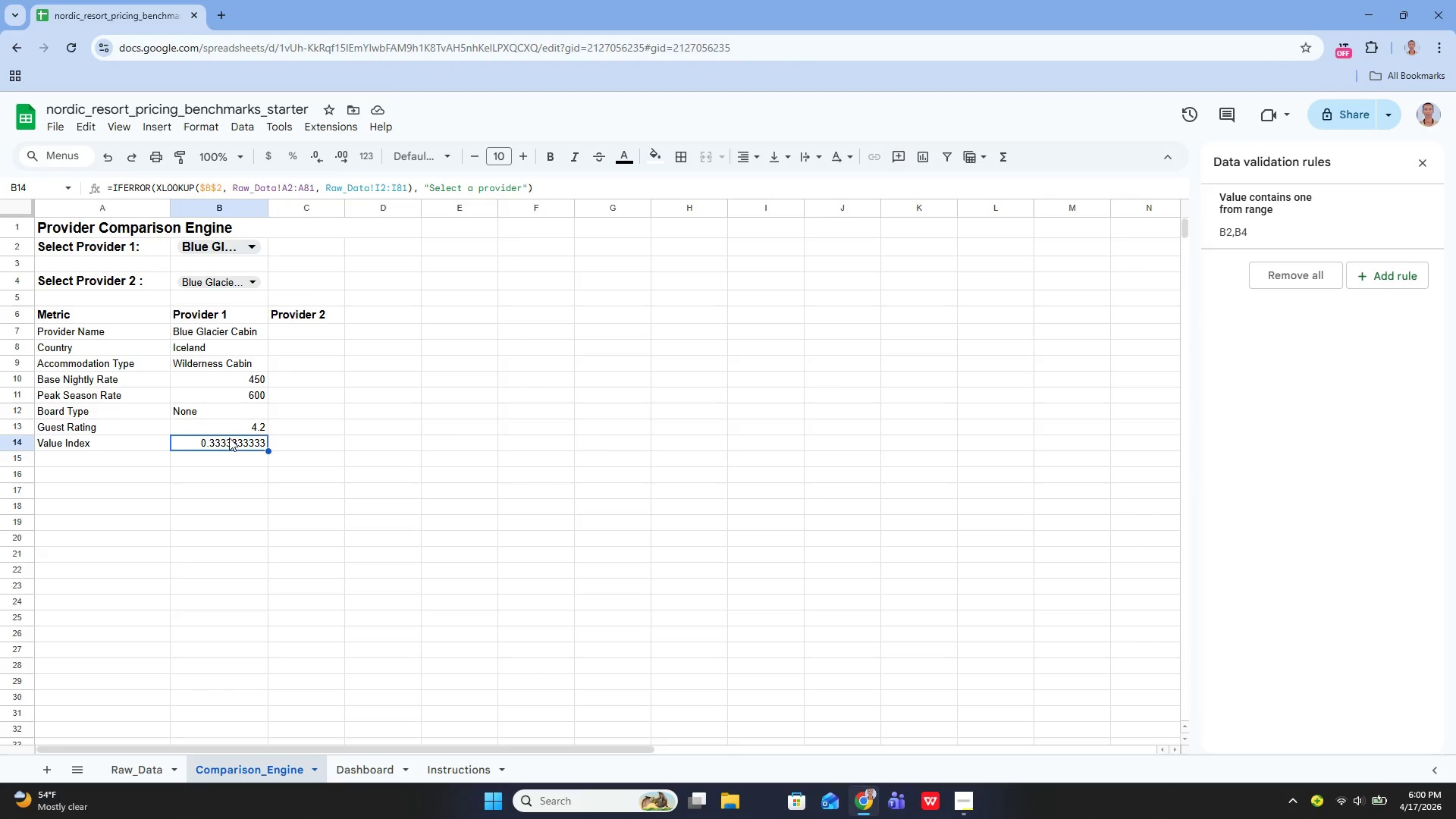 
key(Enter)
 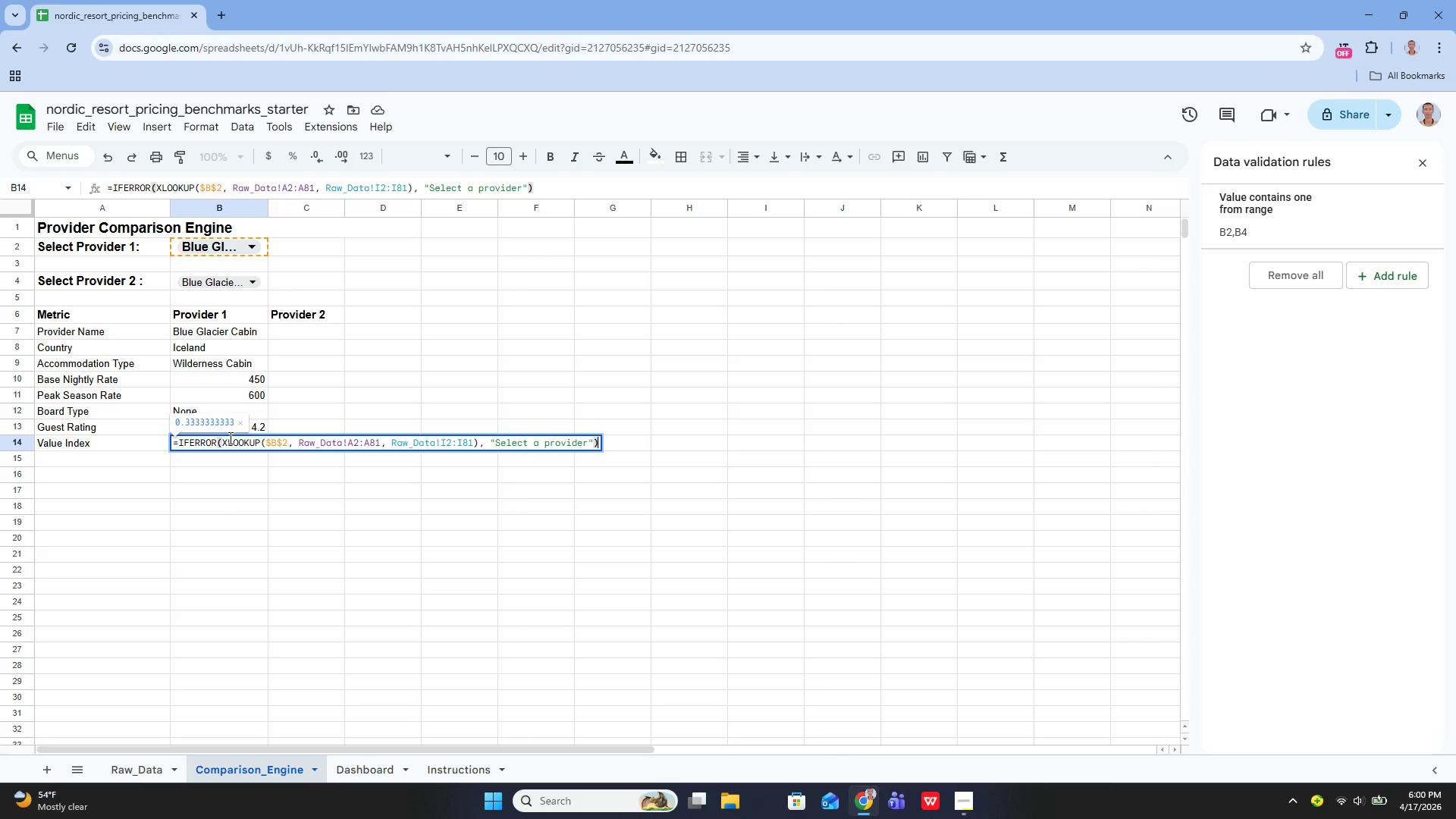 
hold_key(key=ArrowLeft, duration=1.17)
 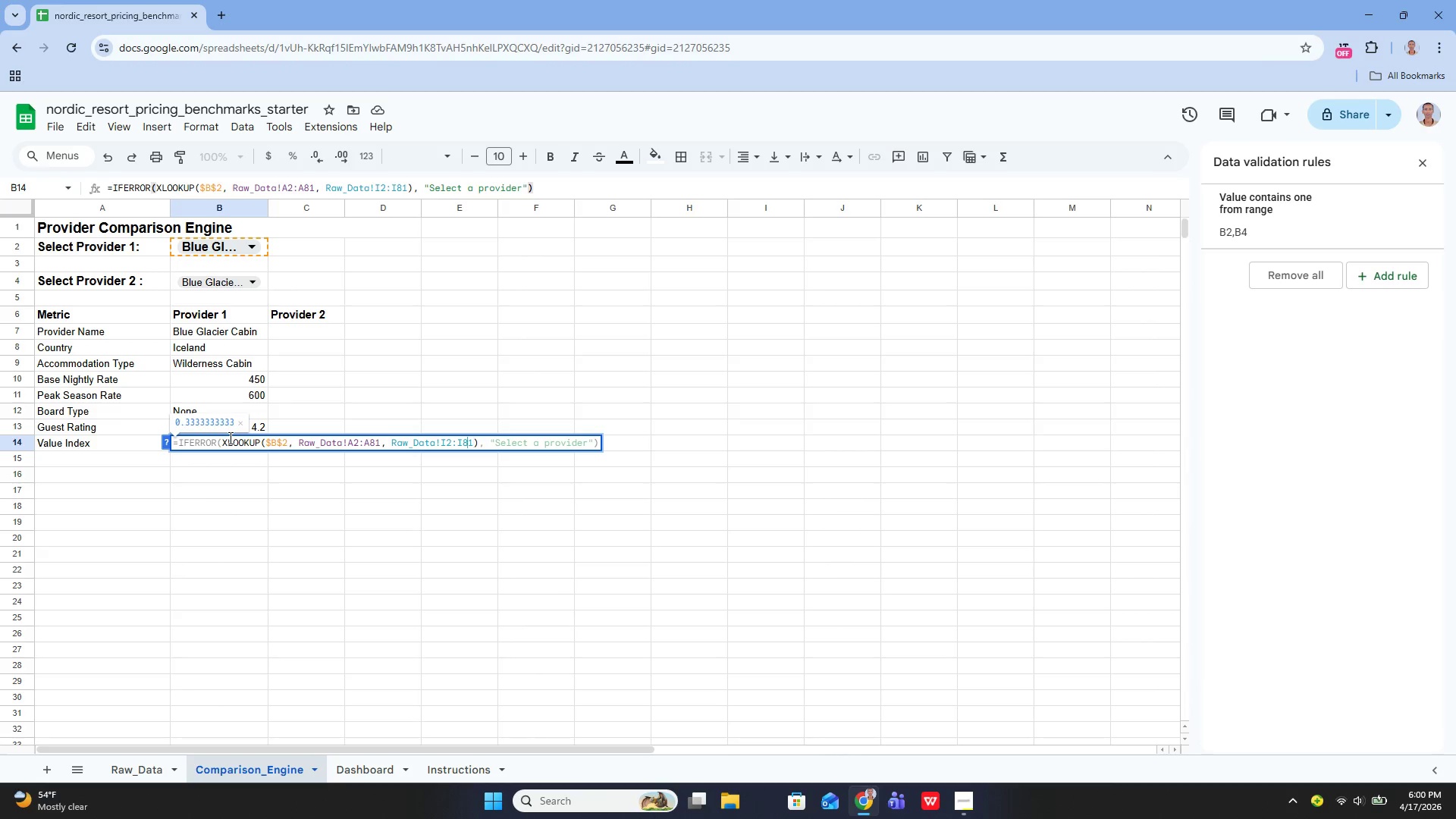 
key(ArrowLeft)
 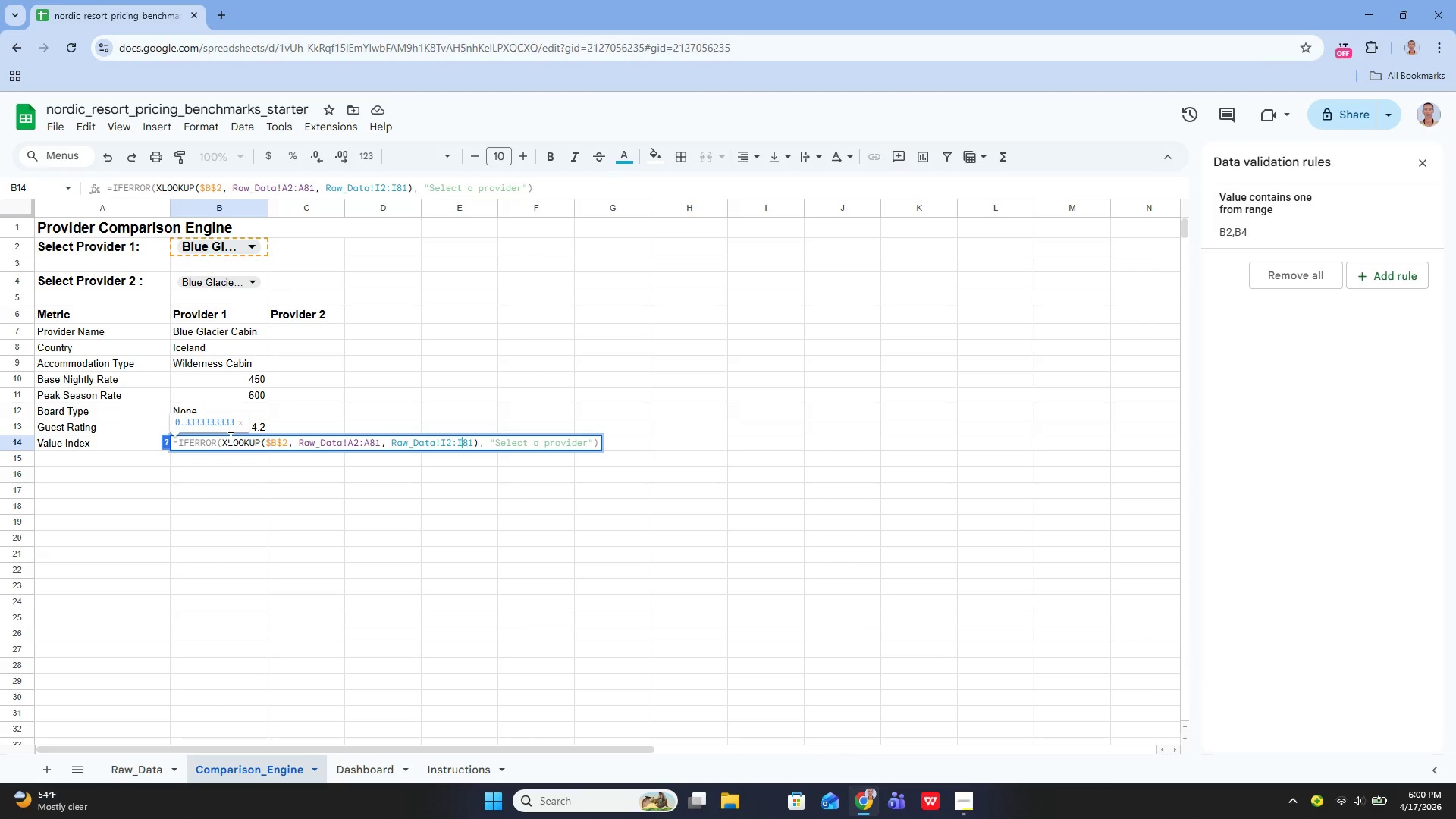 
key(ArrowLeft)
 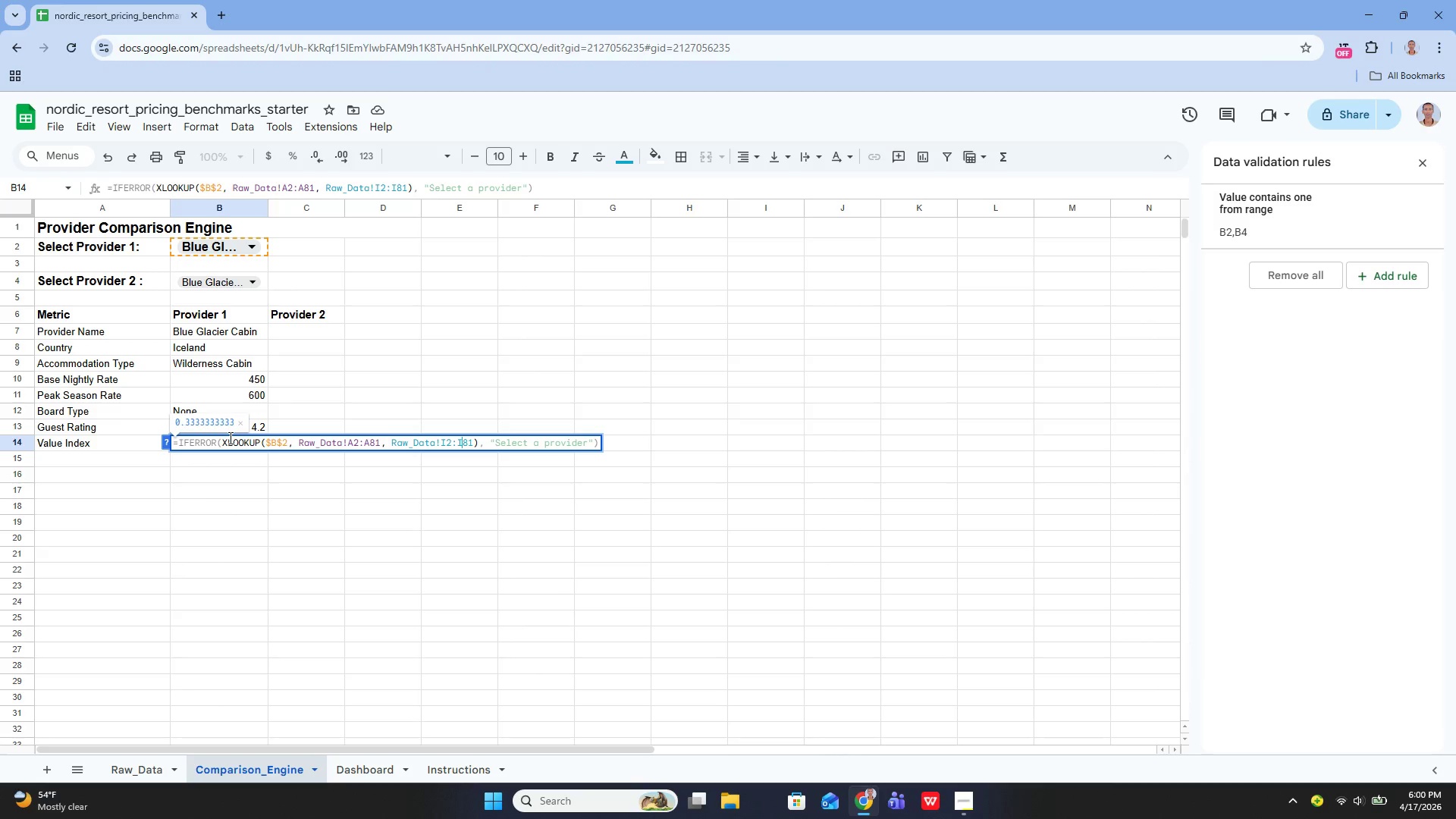 
key(Backspace)
 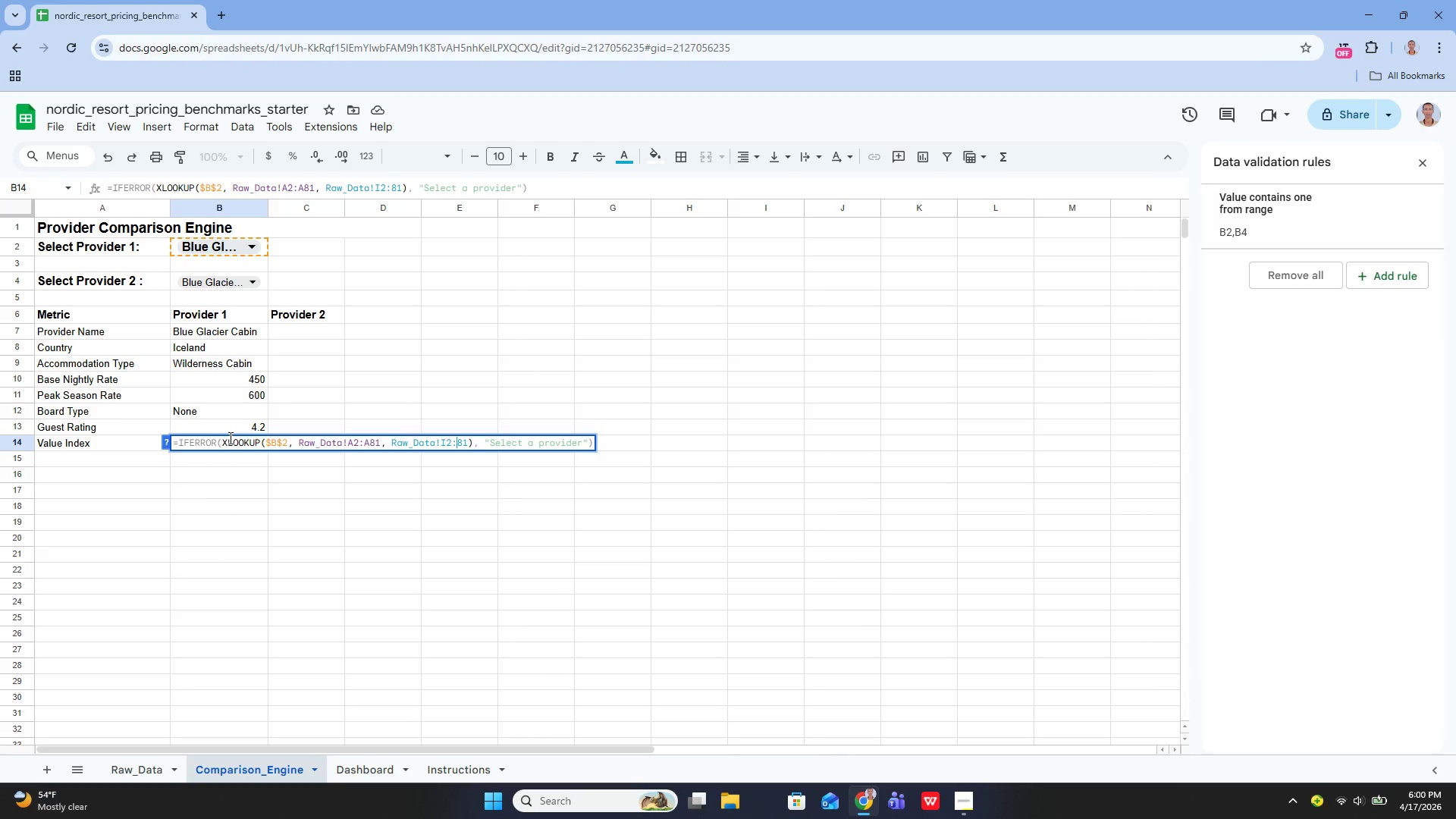 
key(Shift+H)
 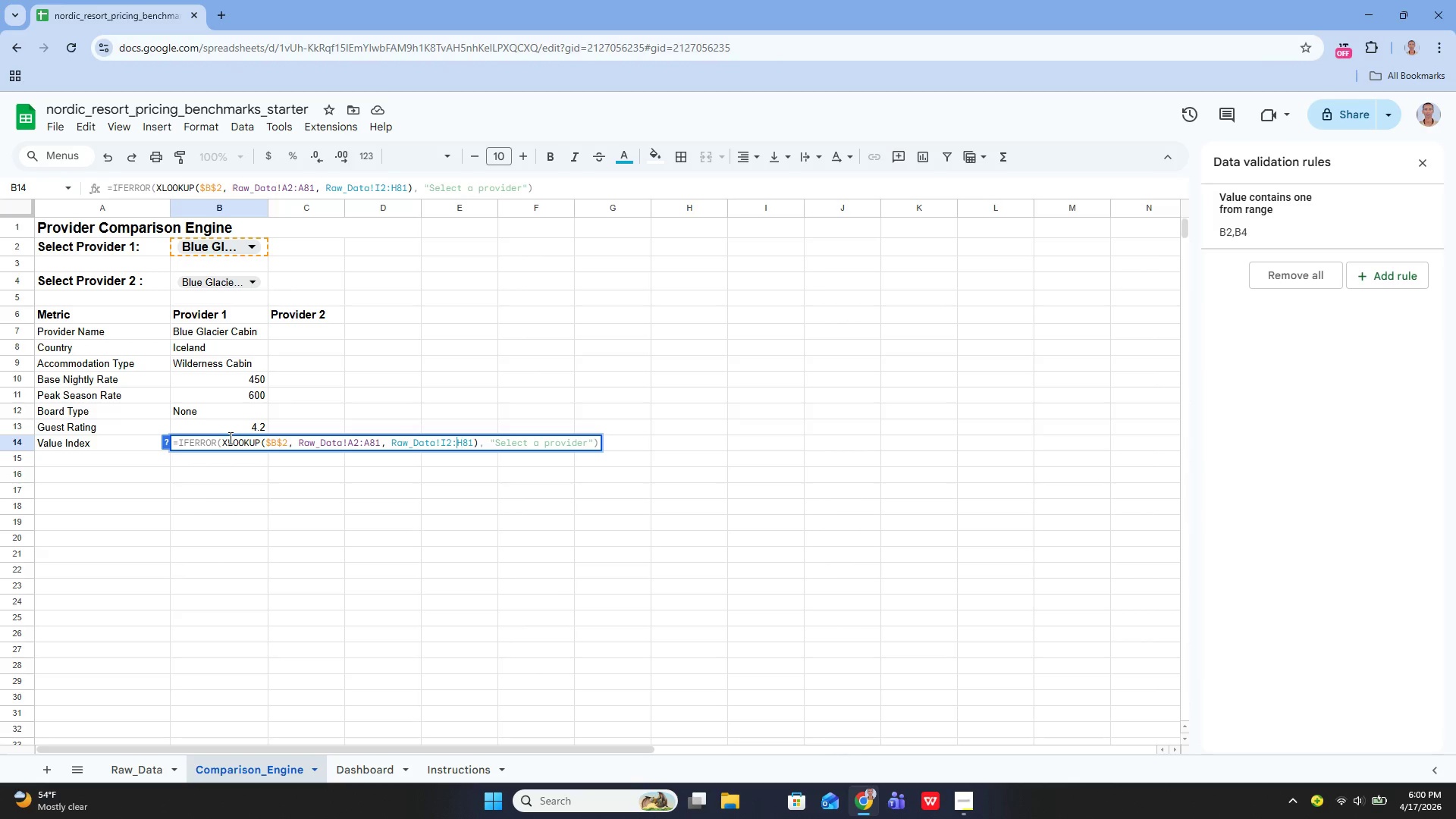 
key(ArrowLeft)
 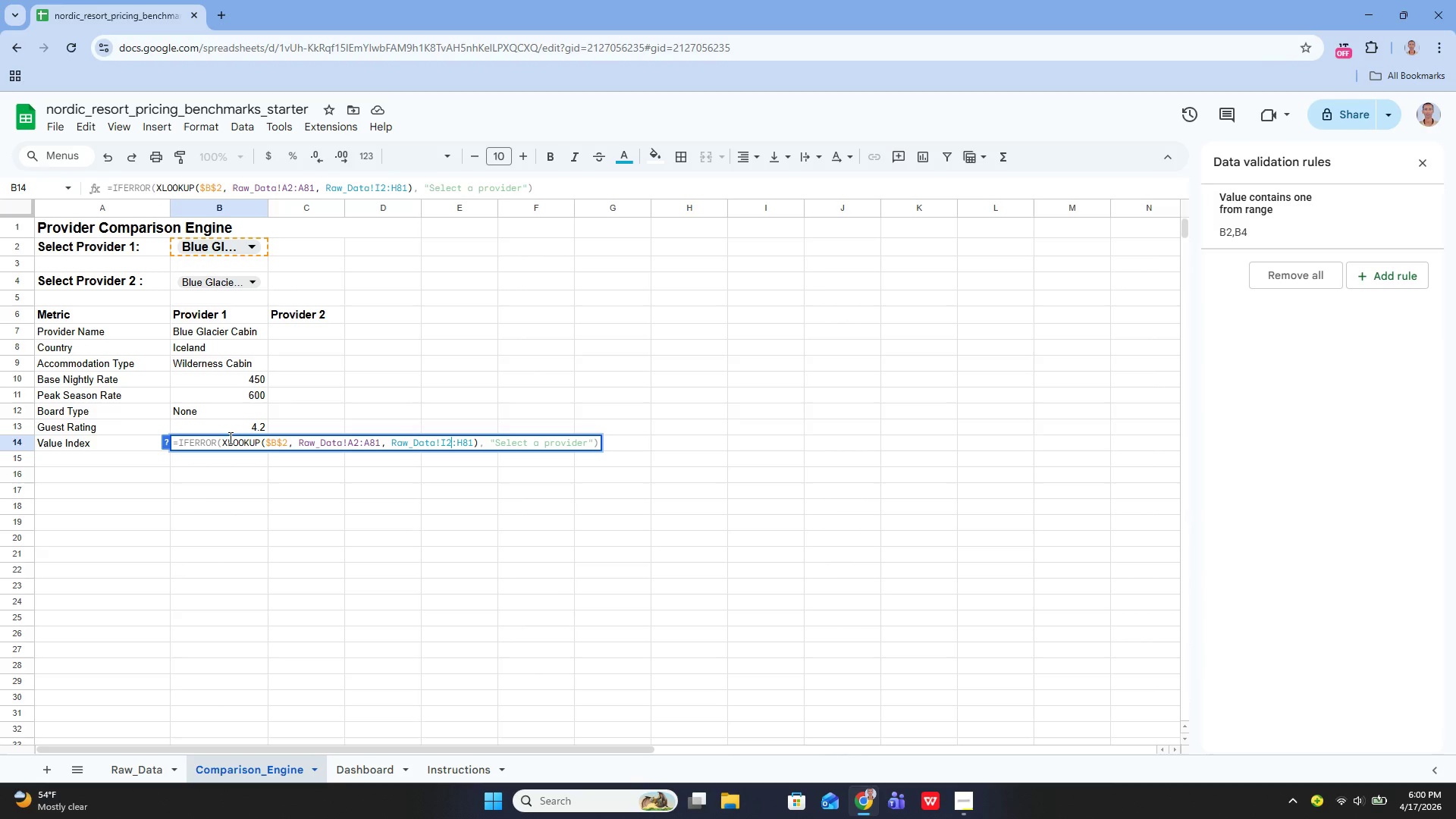 
key(ArrowLeft)
 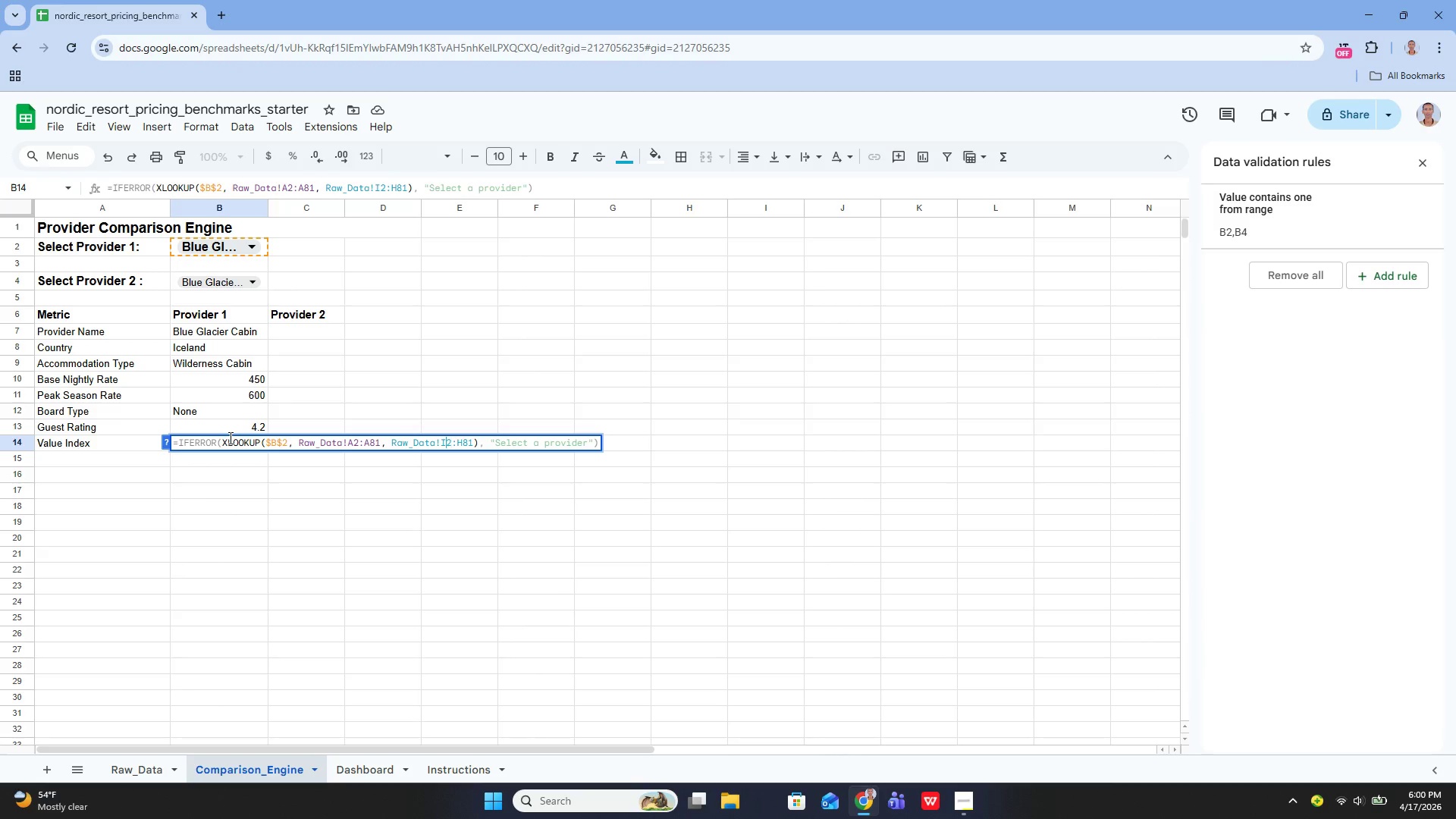 
key(ArrowLeft)
 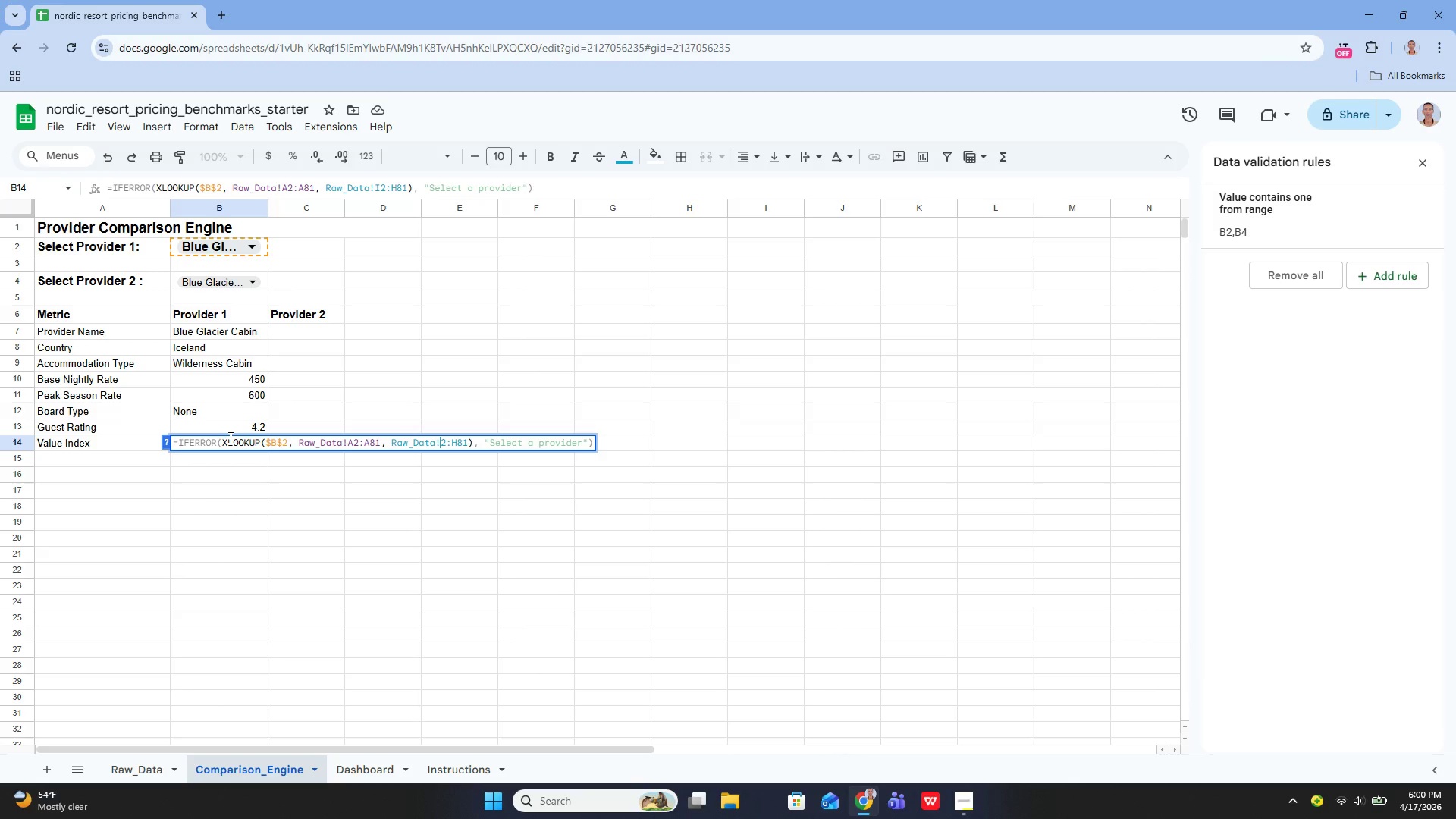 
key(Backspace)
 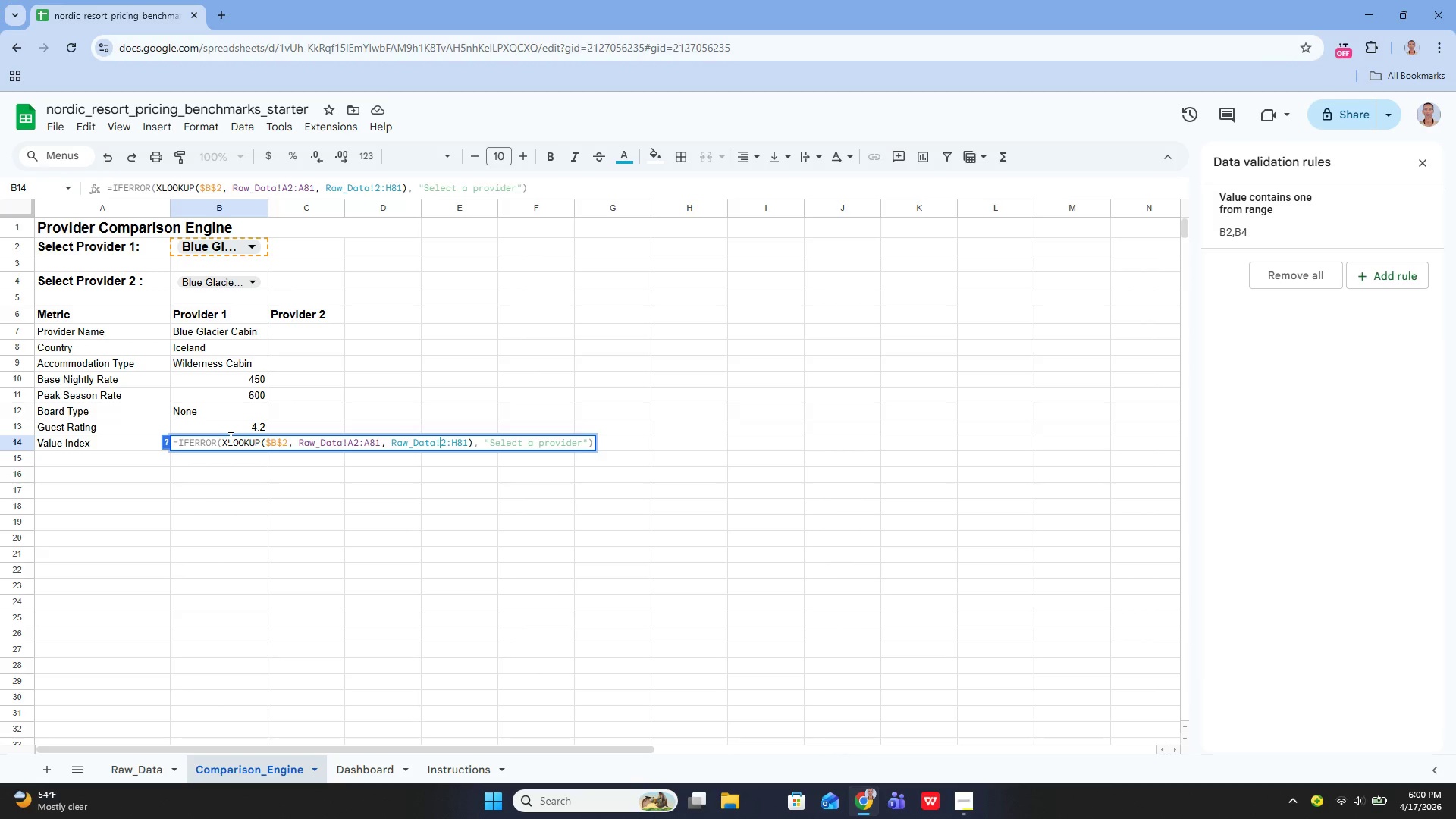 
key(Shift+H)
 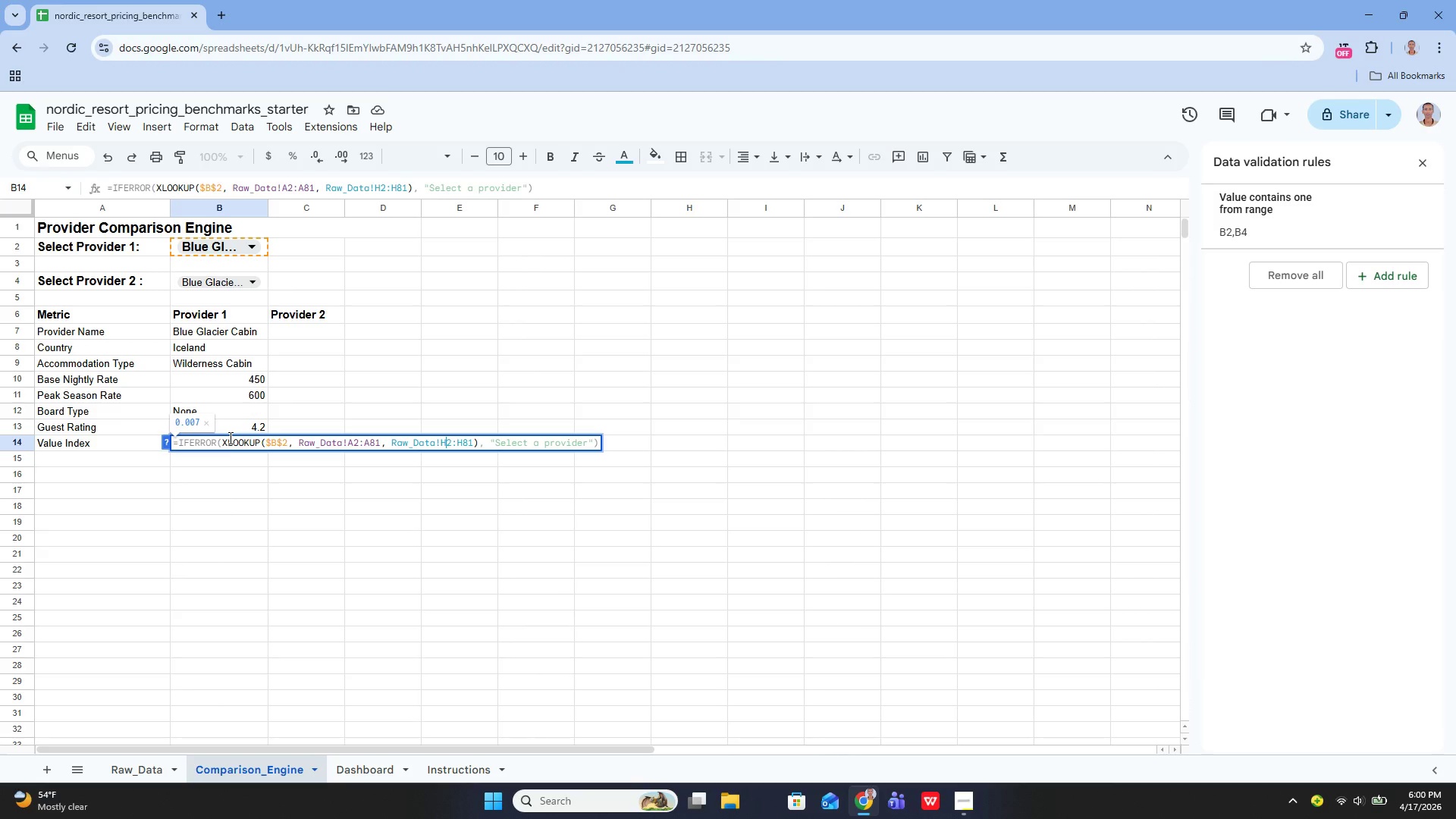 
key(Enter)
 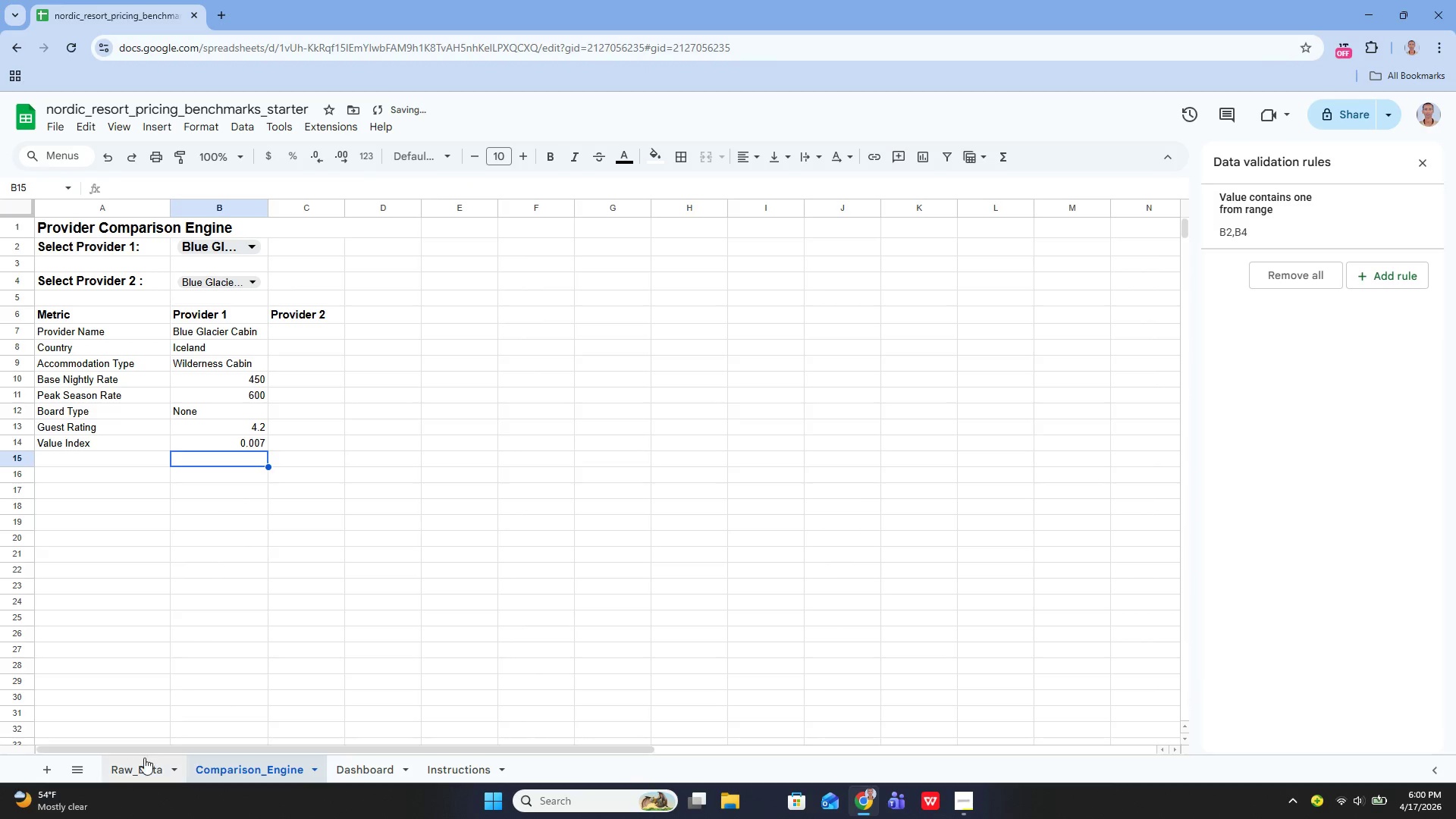 
left_click([137, 768])
 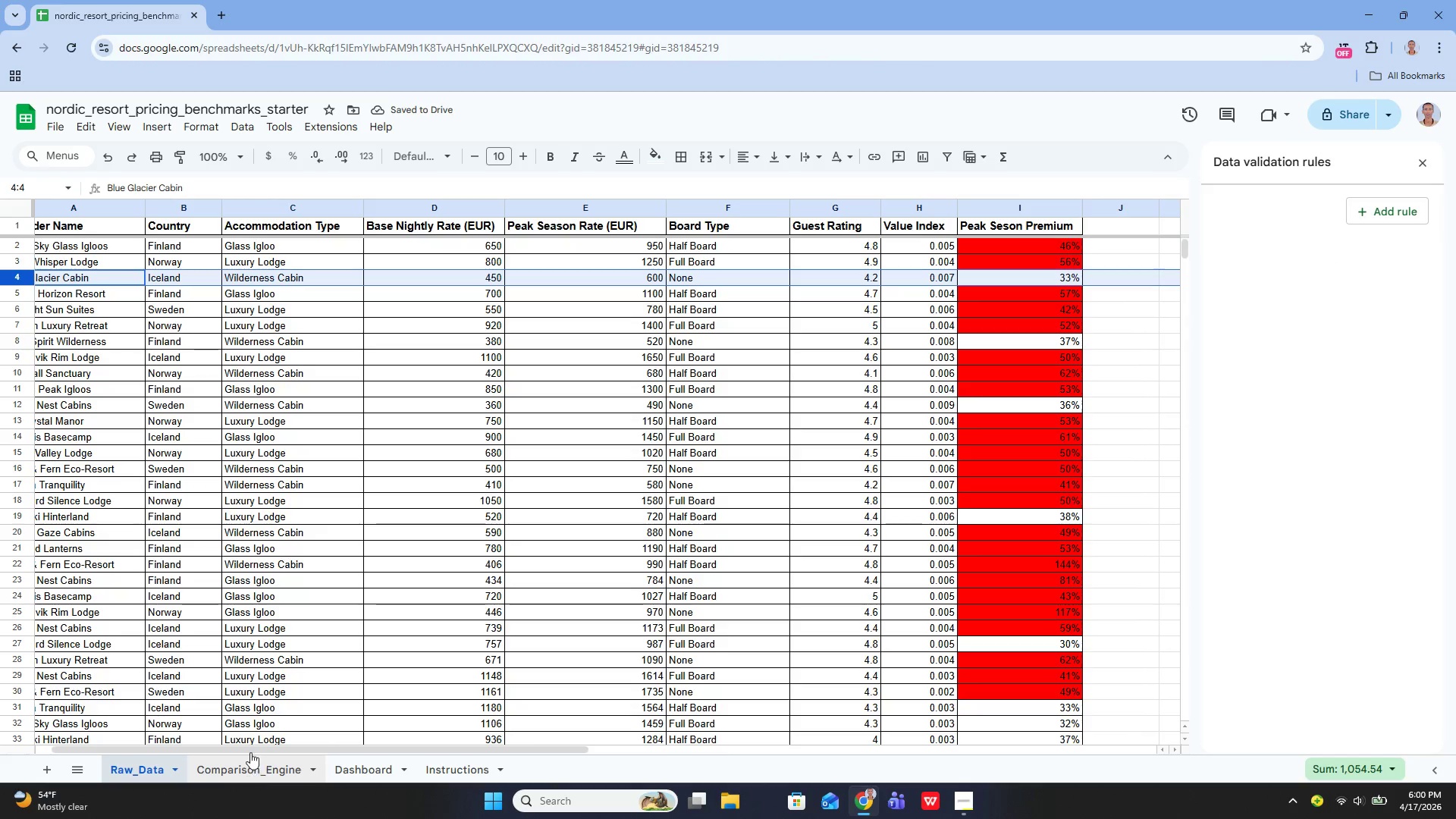 
left_click([248, 763])
 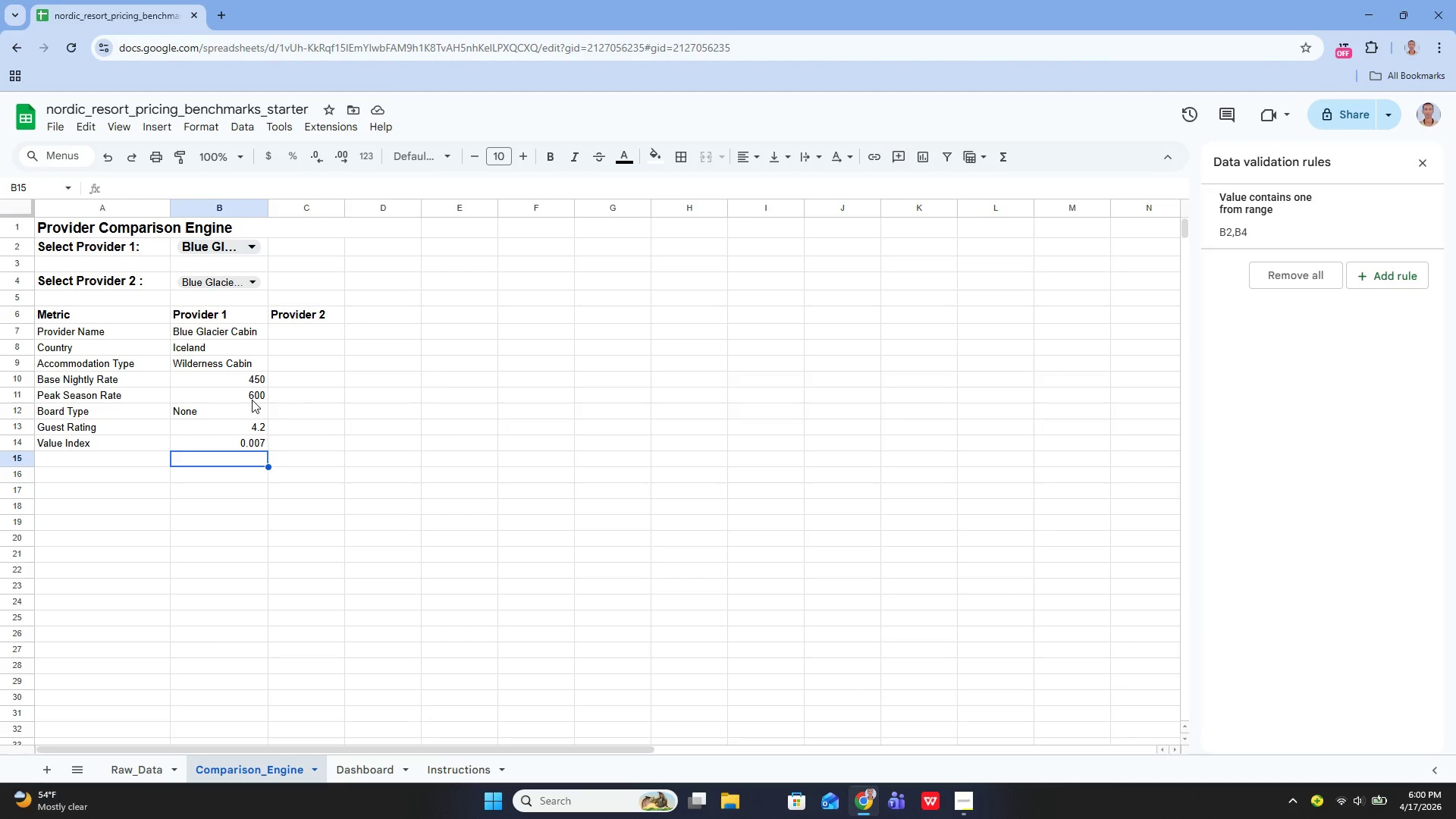 
wait(38.78)
 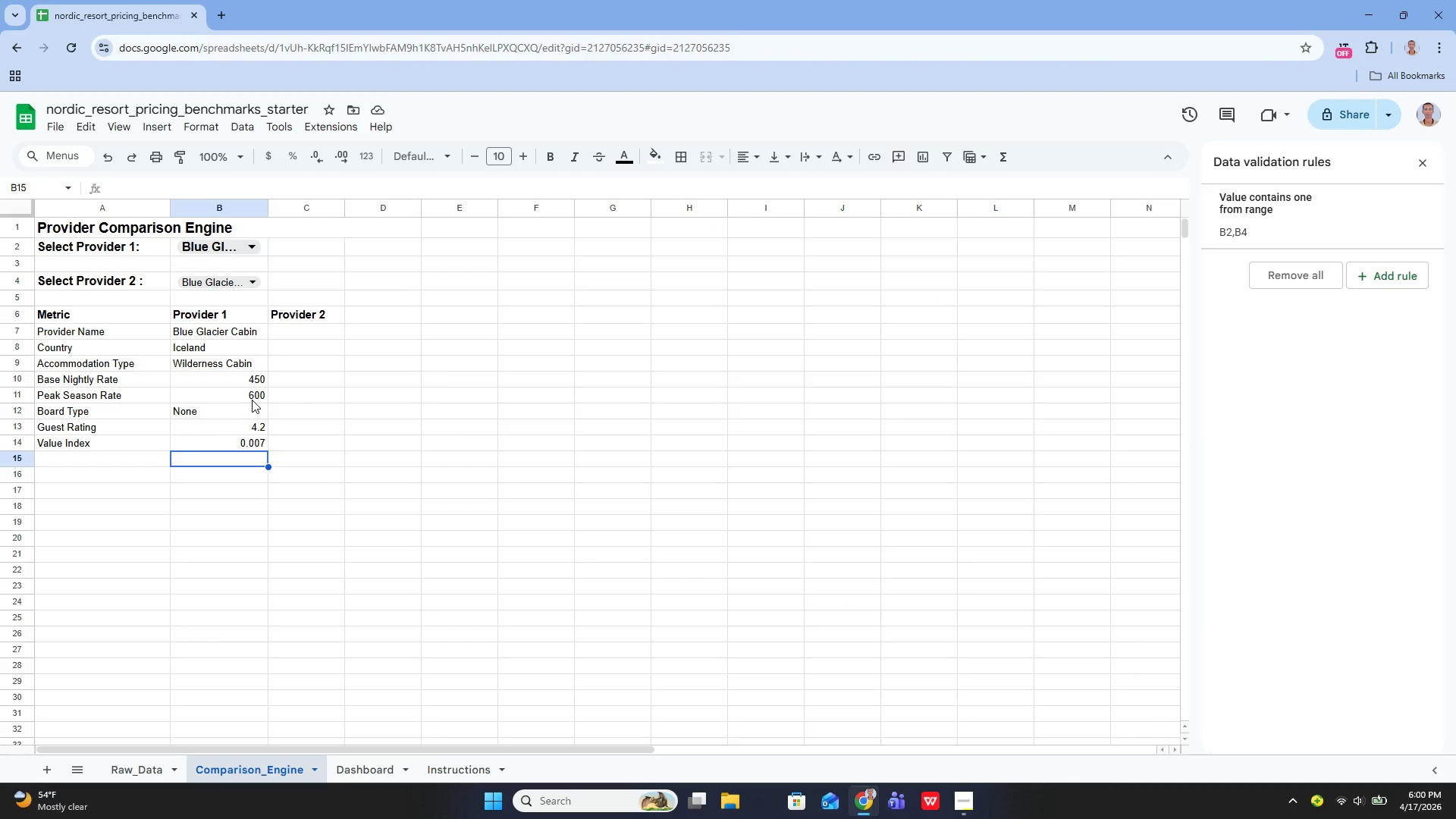 
left_click([208, 326])
 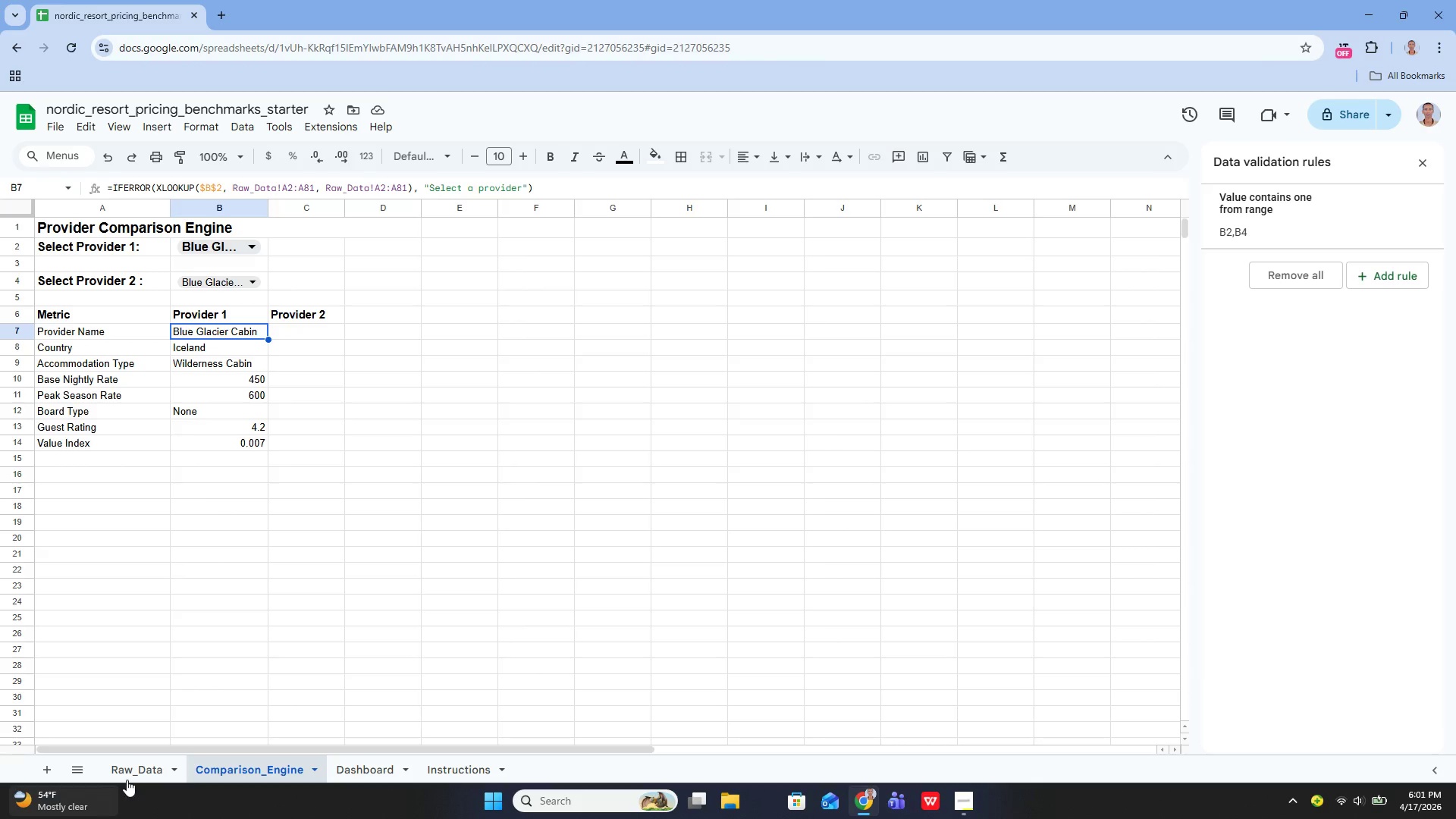 
left_click([129, 775])
 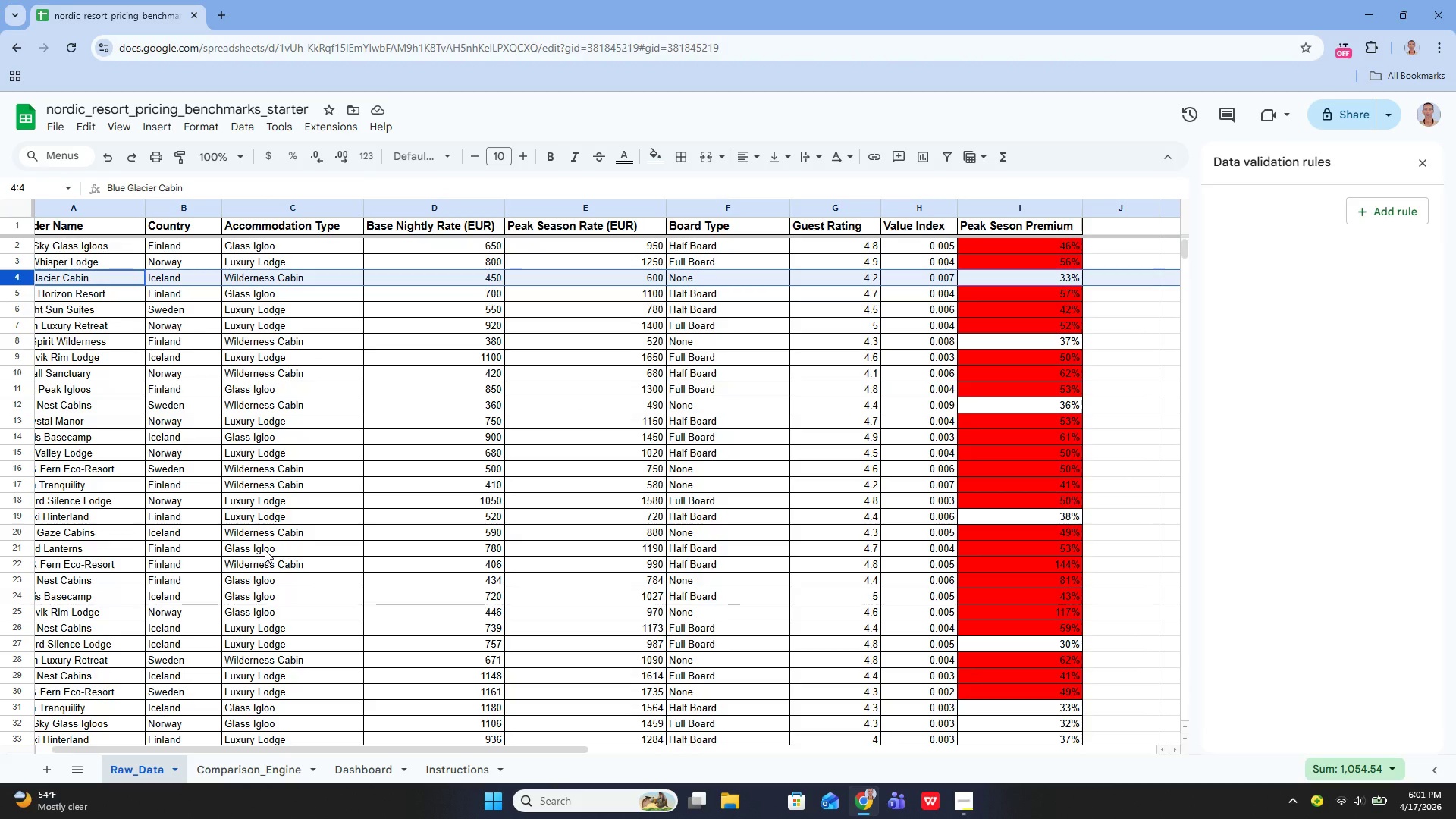 
wait(16.97)
 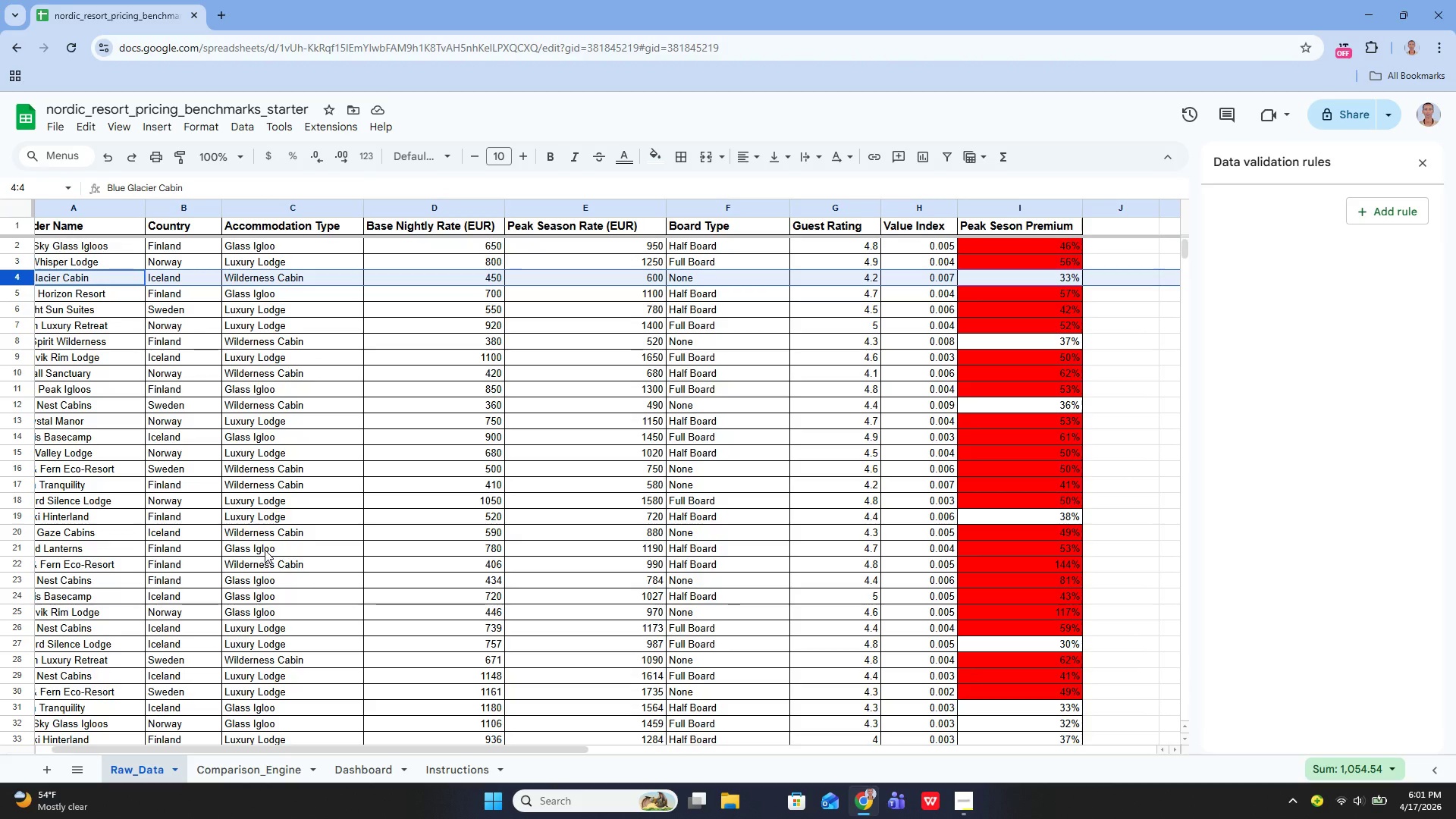 
left_click([959, 795])